 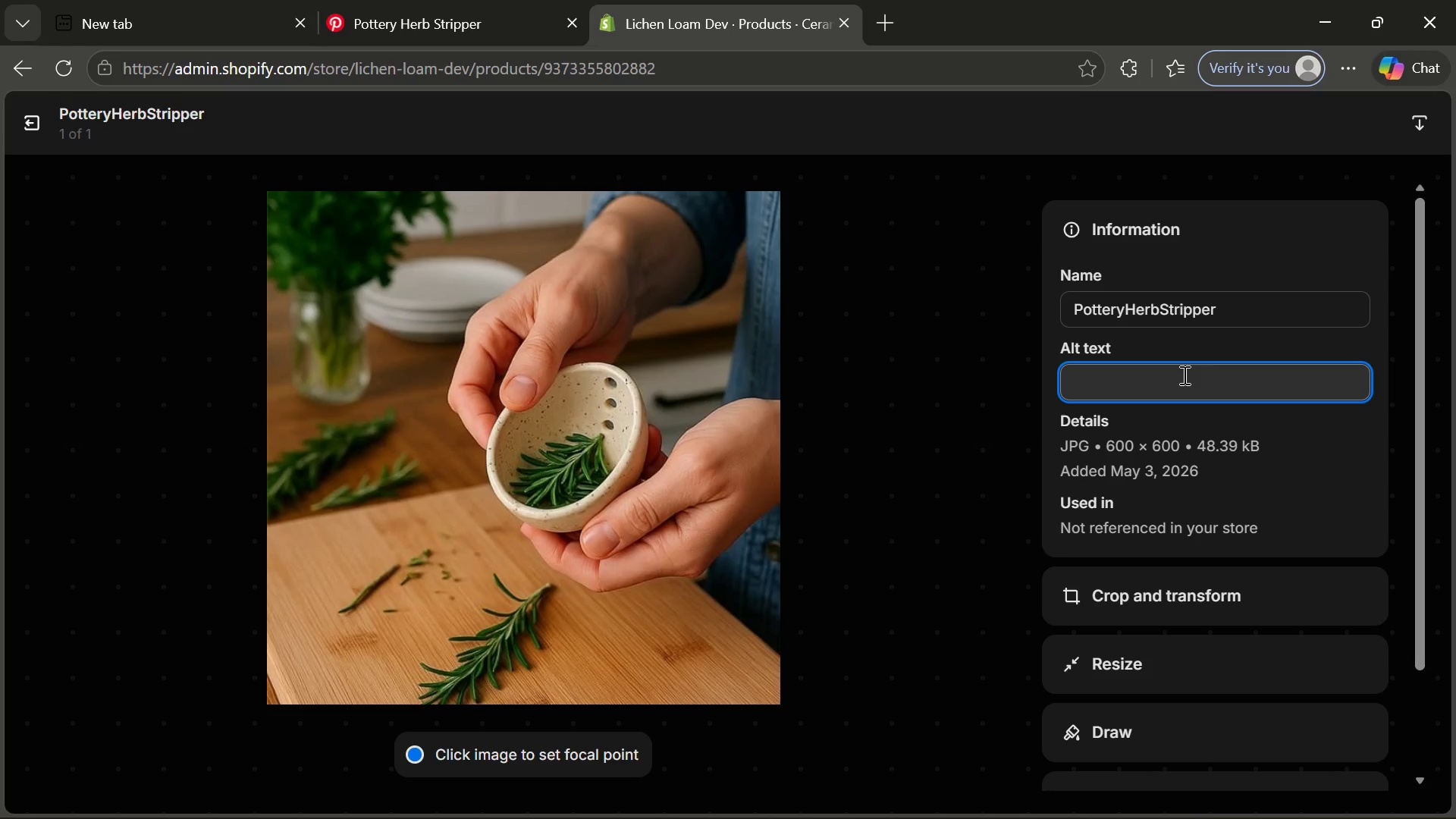 
type(Ceramic )
 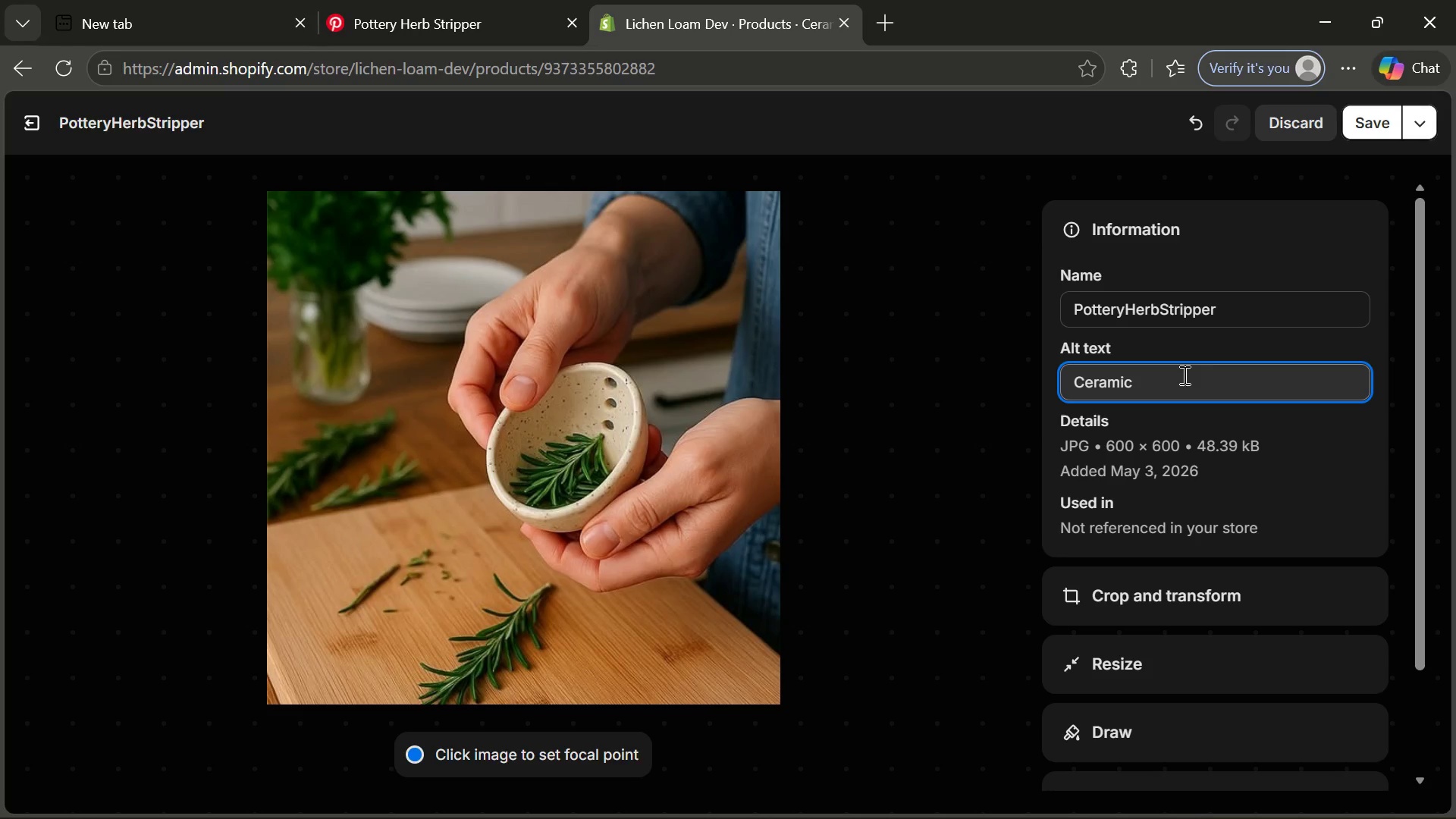 
type(herm)
key(Backspace)
type(b makers eco friendly reusable garden labels)
 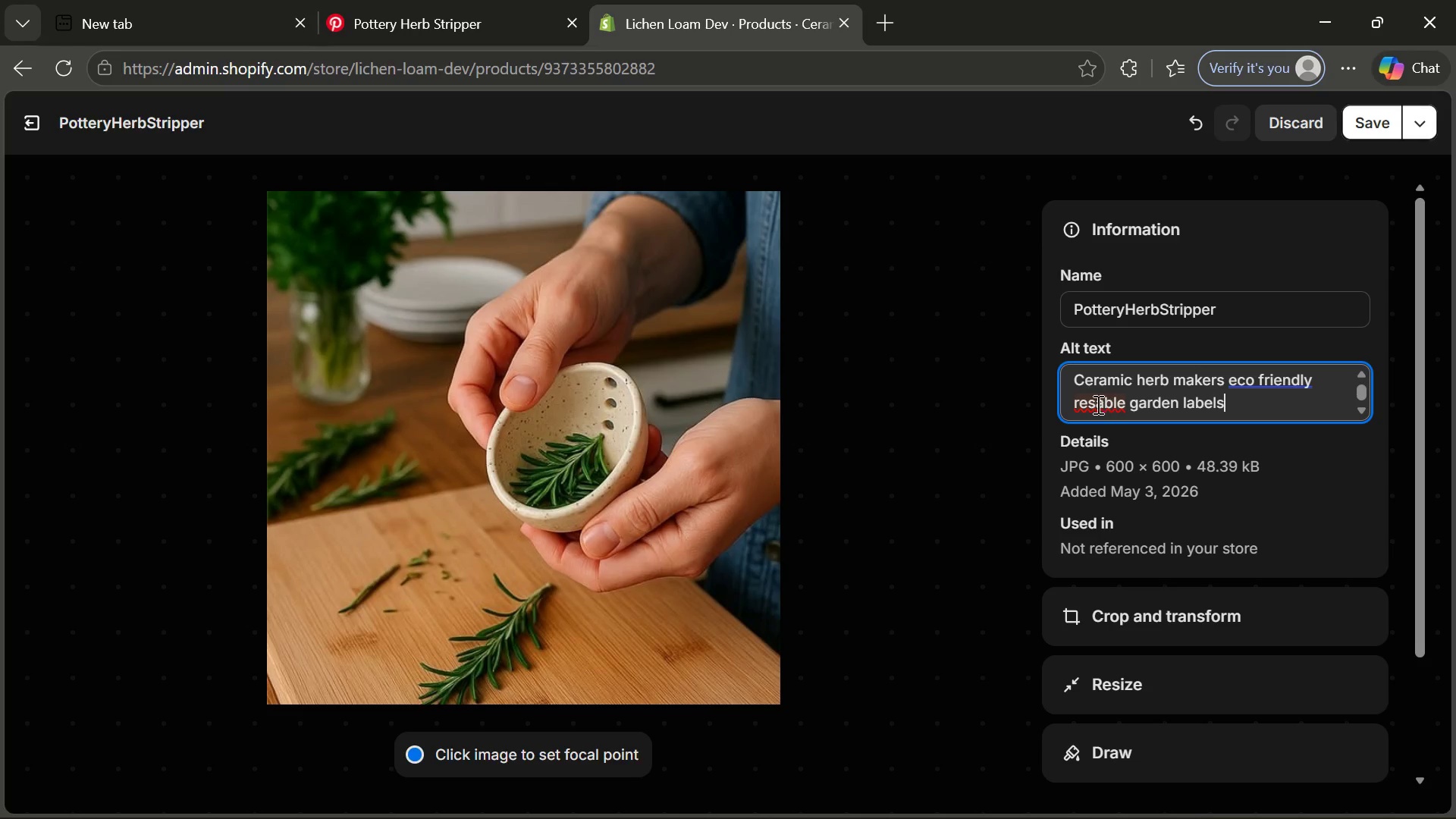 
left_click([1089, 403])
 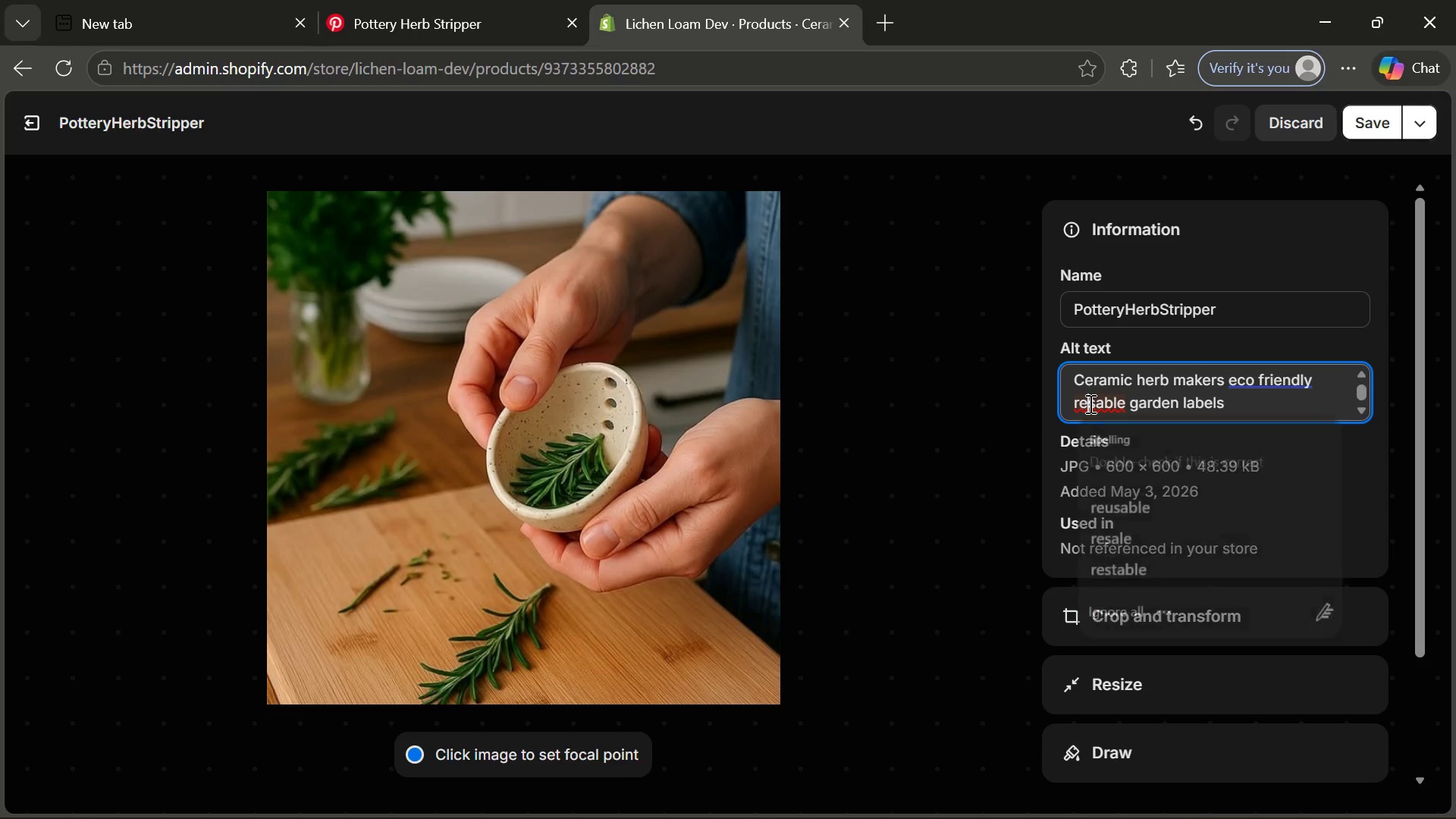 
key(U)
 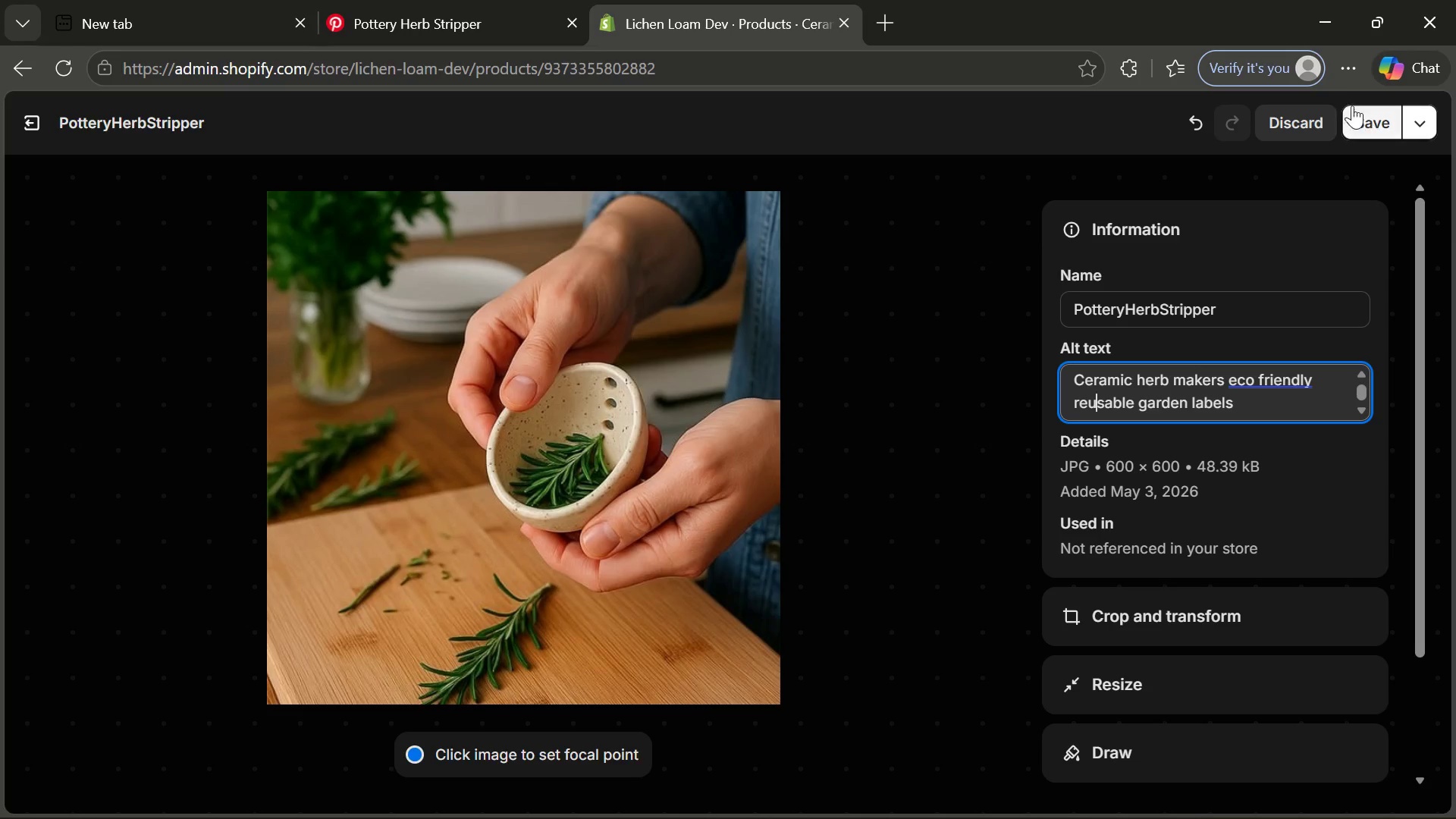 
left_click([1352, 103])
 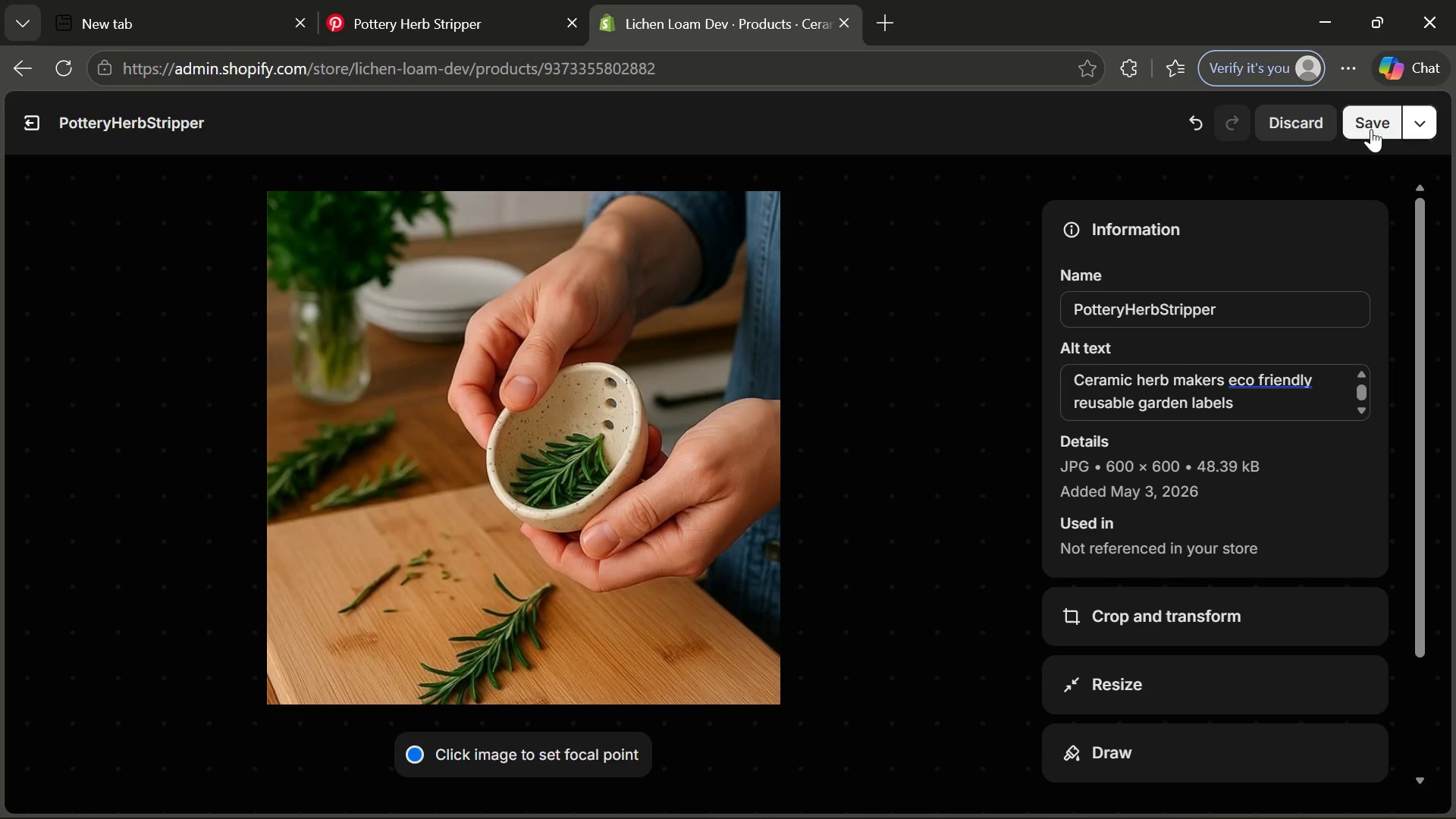 
left_click([1371, 128])
 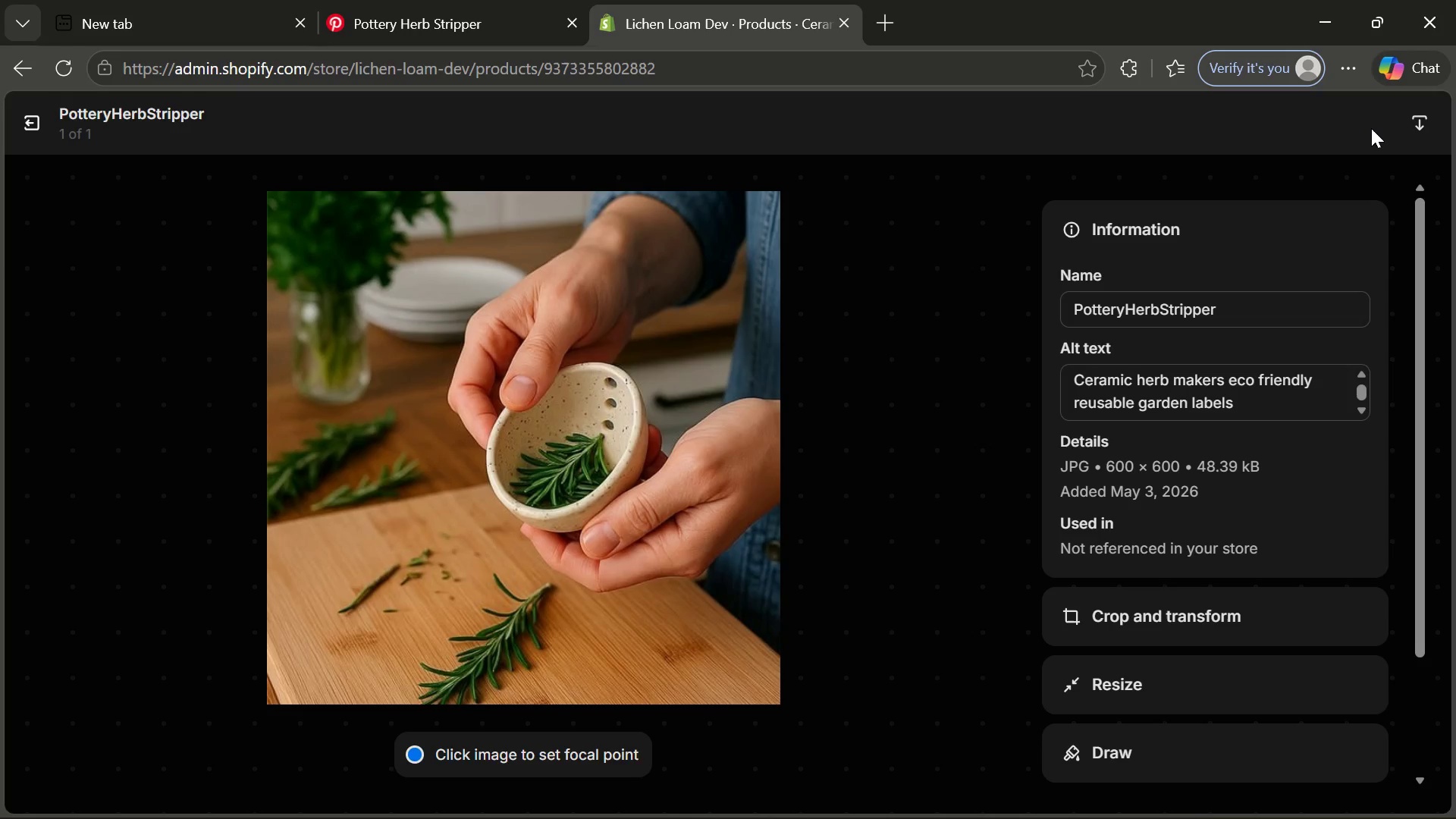 
wait(41.25)
 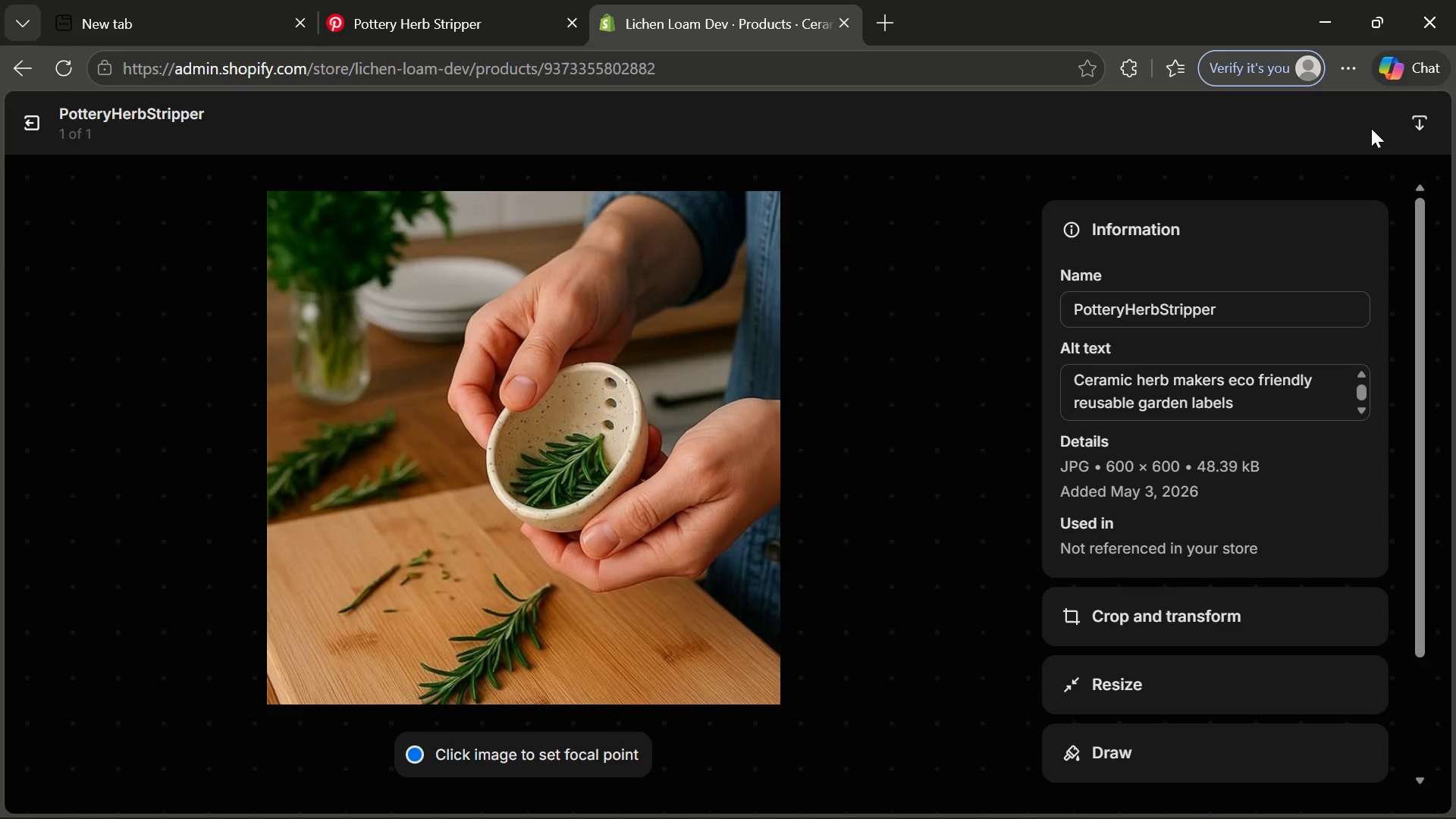 
left_click([41, 121])
 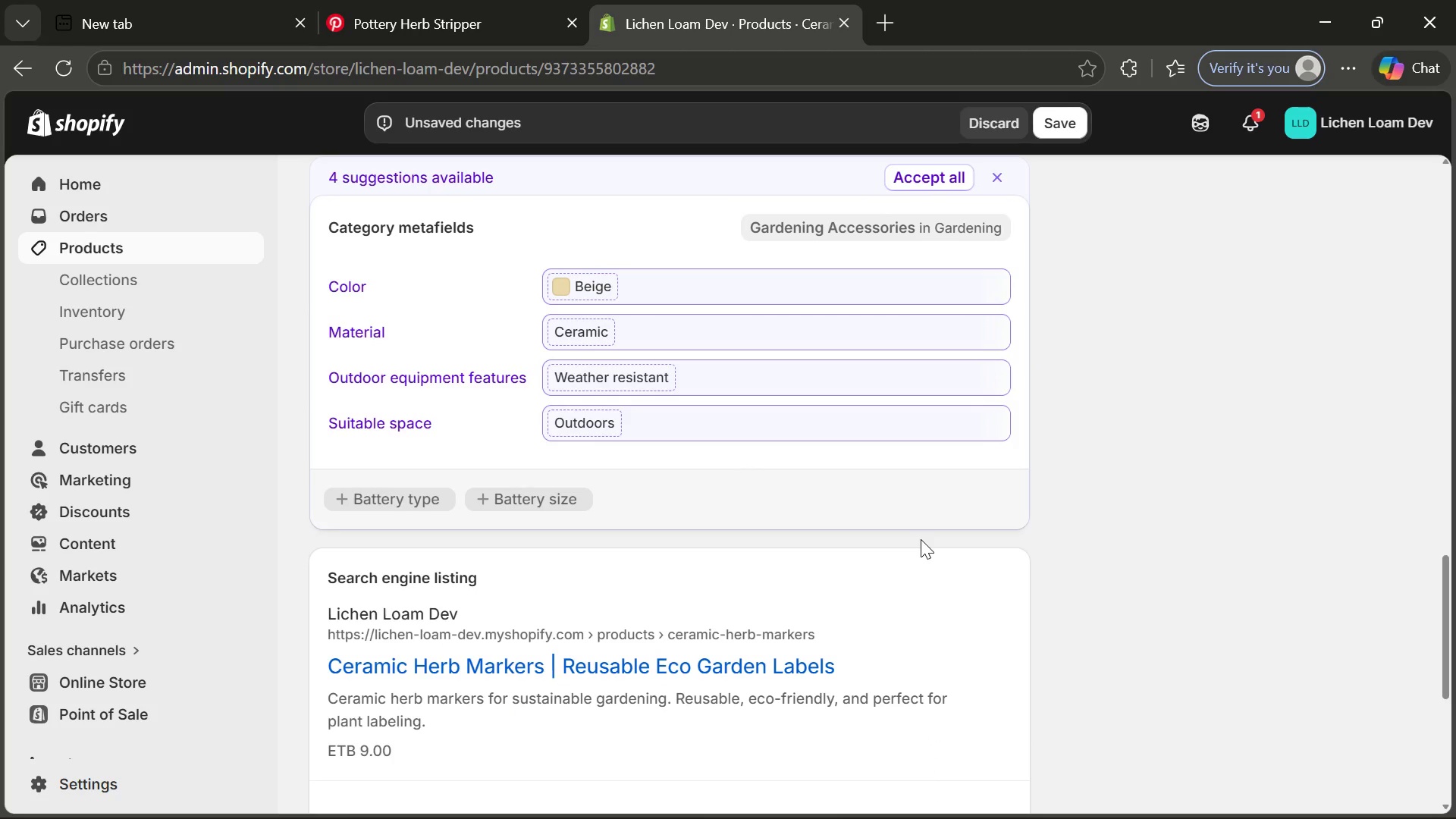 
wait(123.71)
 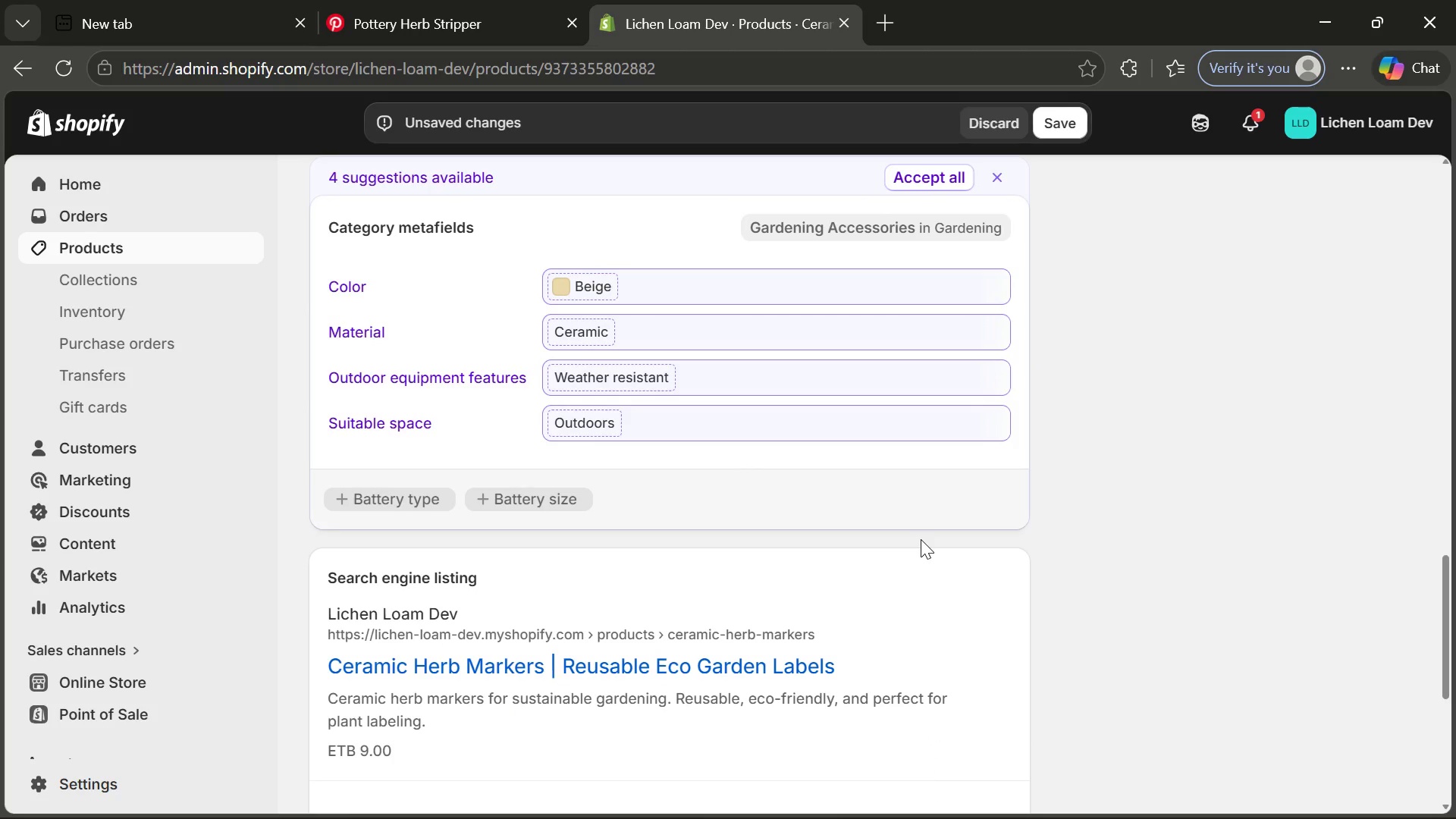 
mouse_move([872, 499])
 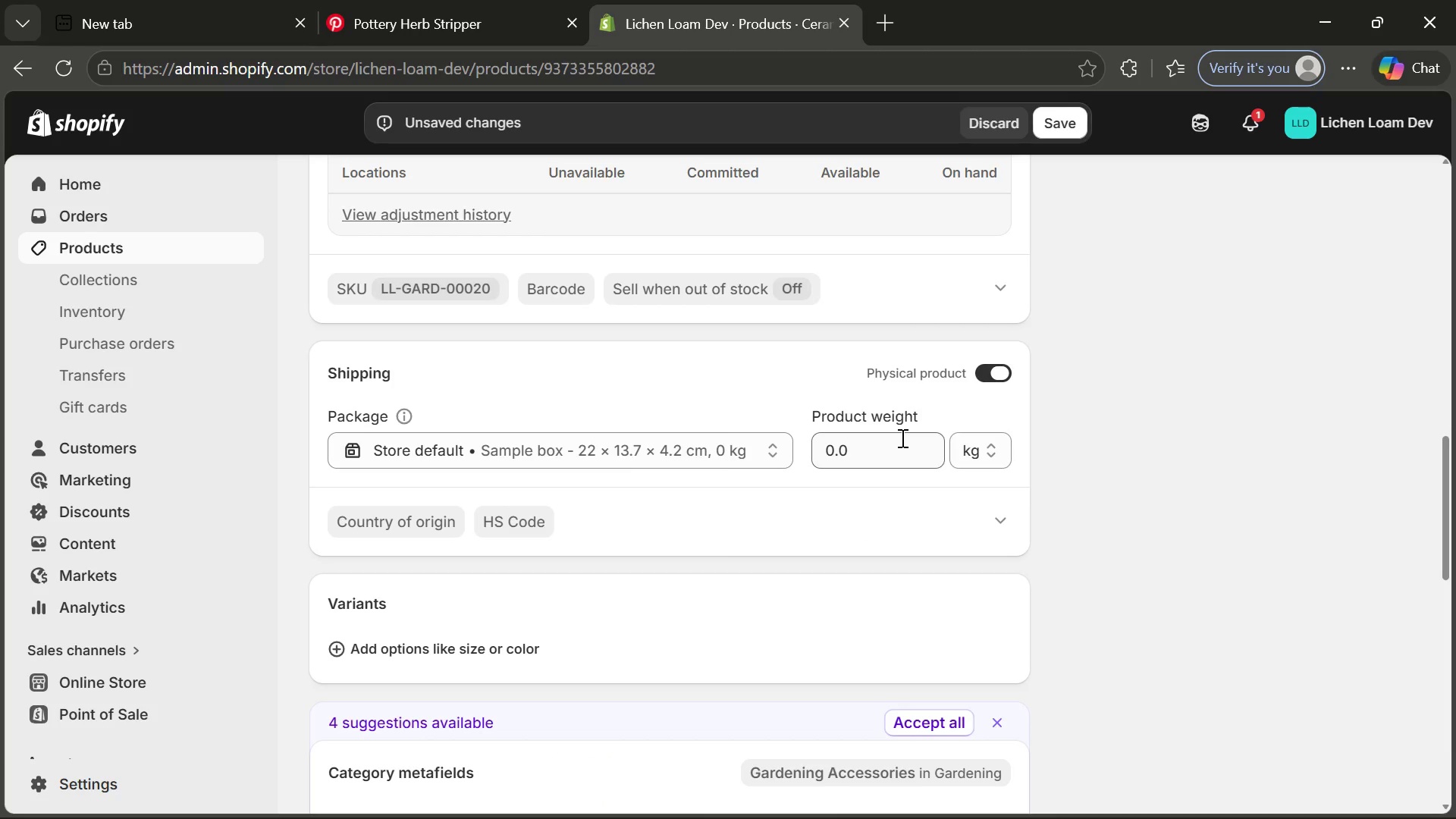 
left_click([901, 438])
 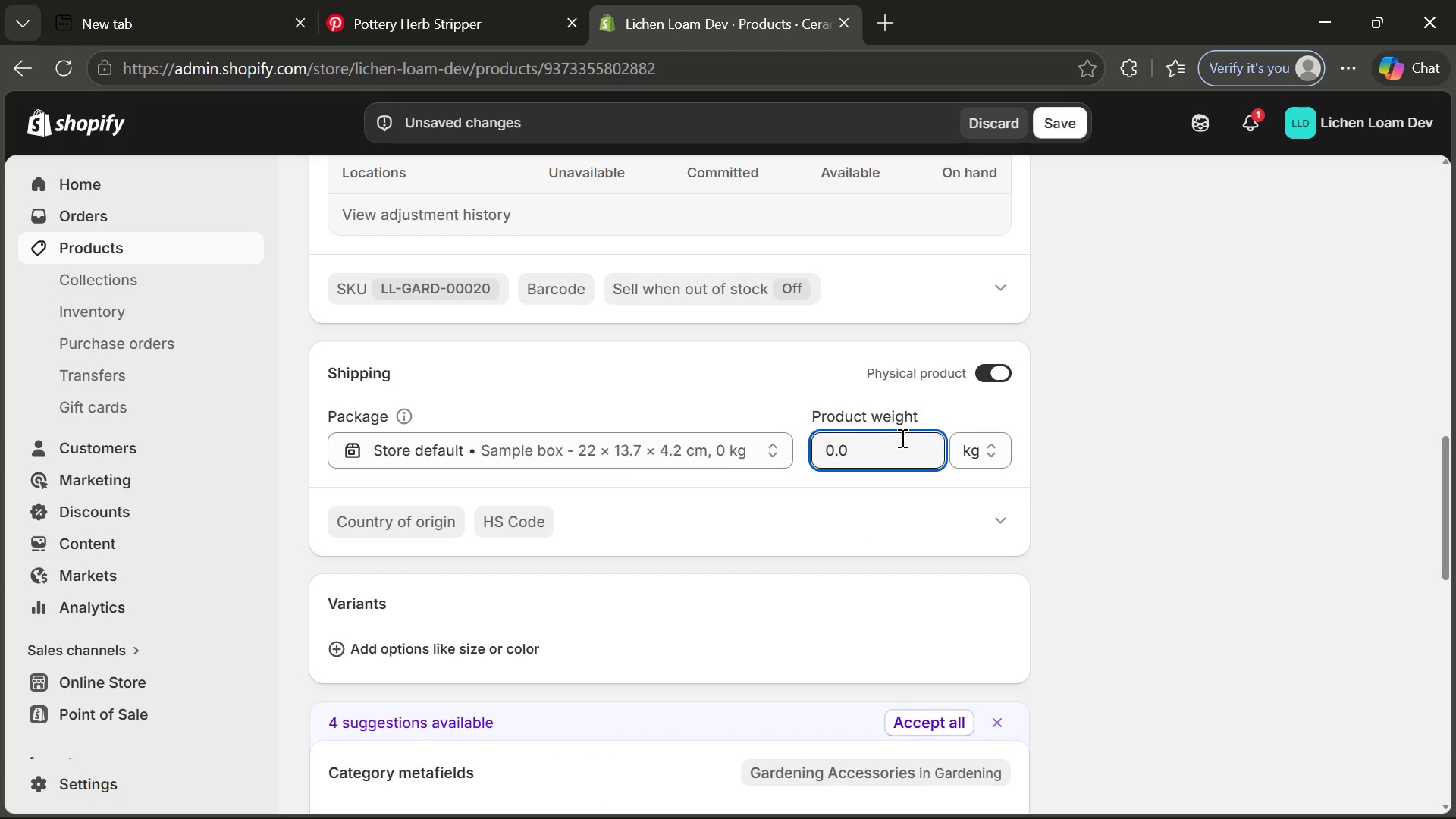 
key(Backspace)
 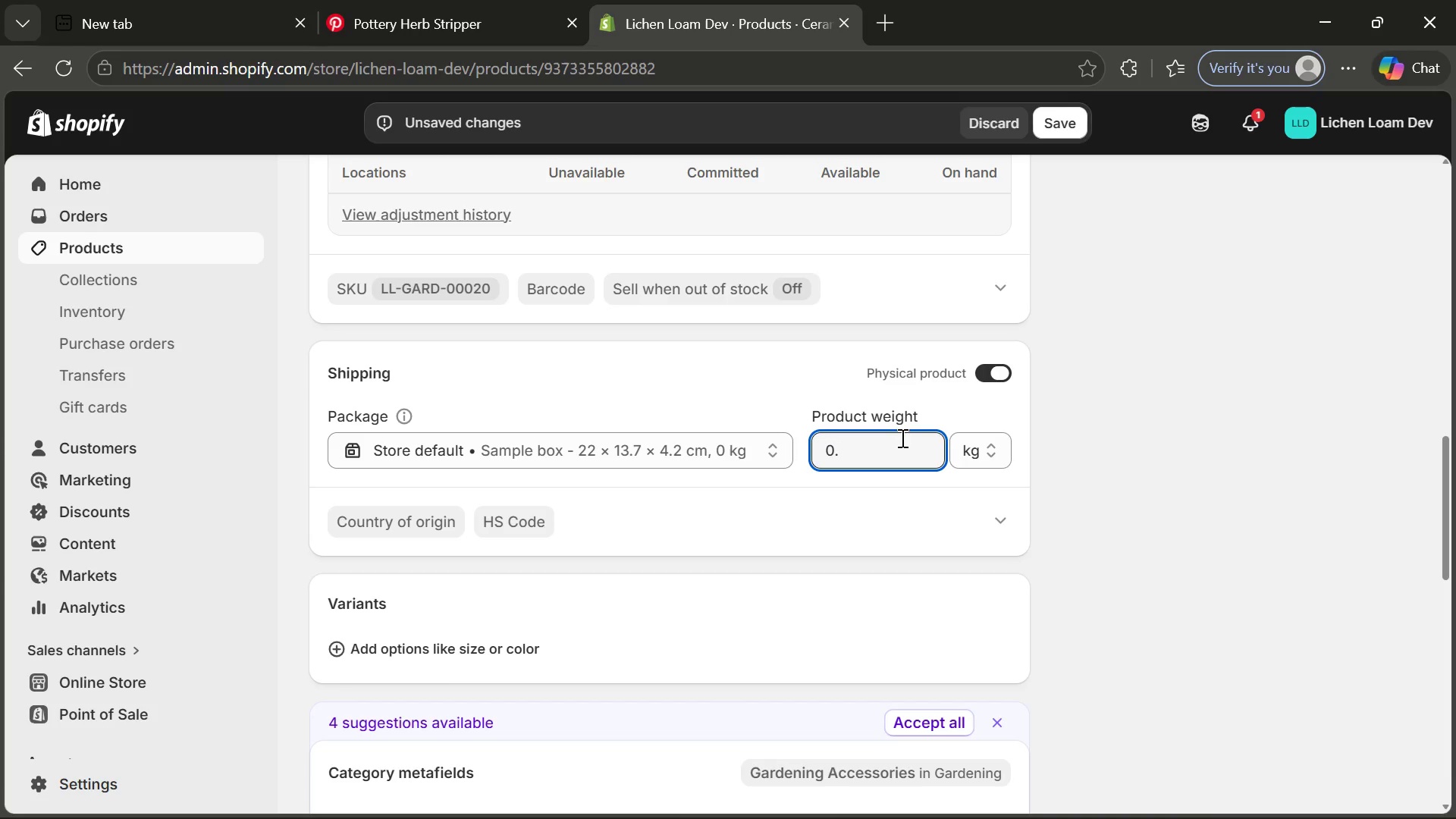 
key(3)
 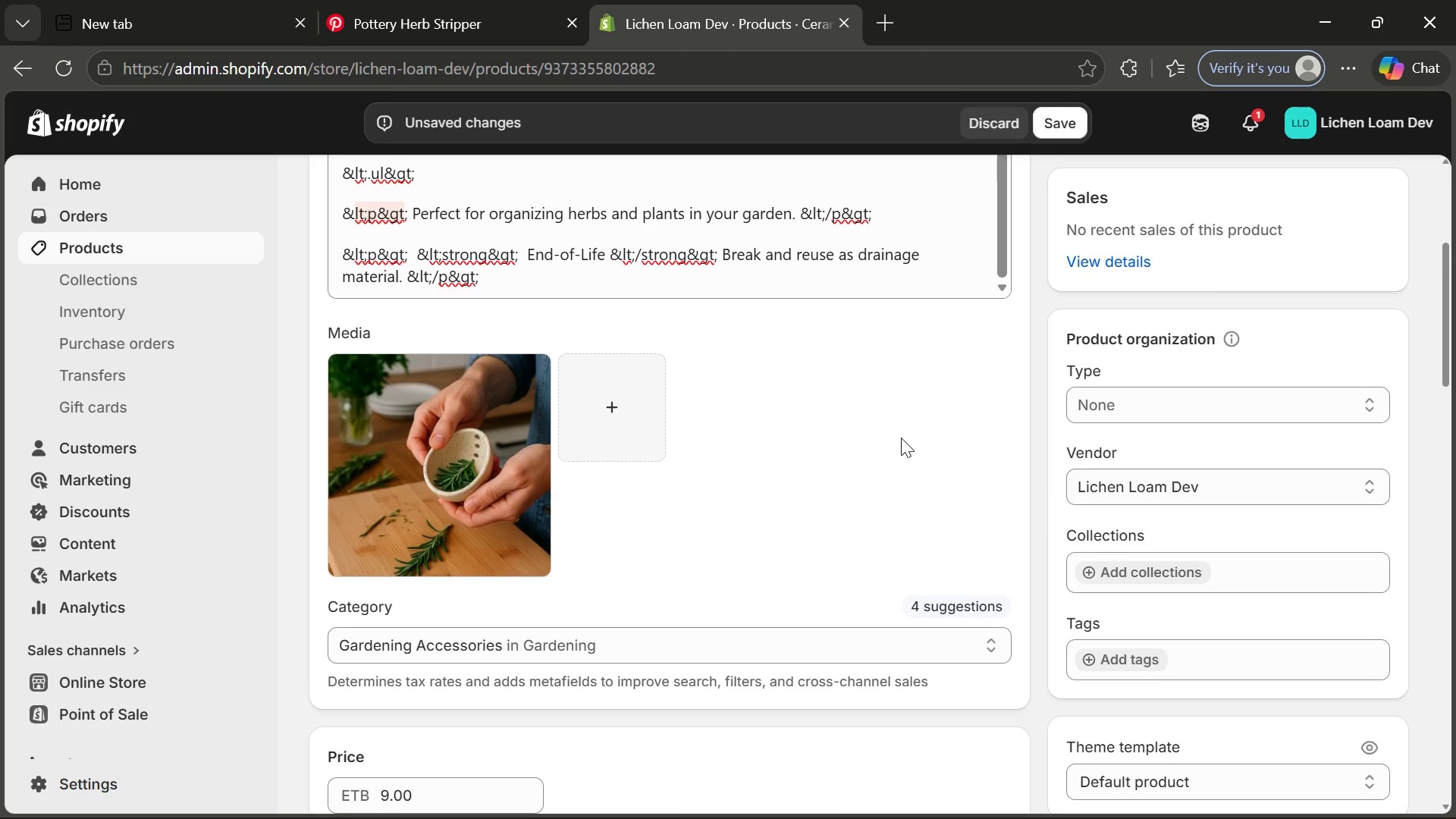 
left_click([1156, 417])
 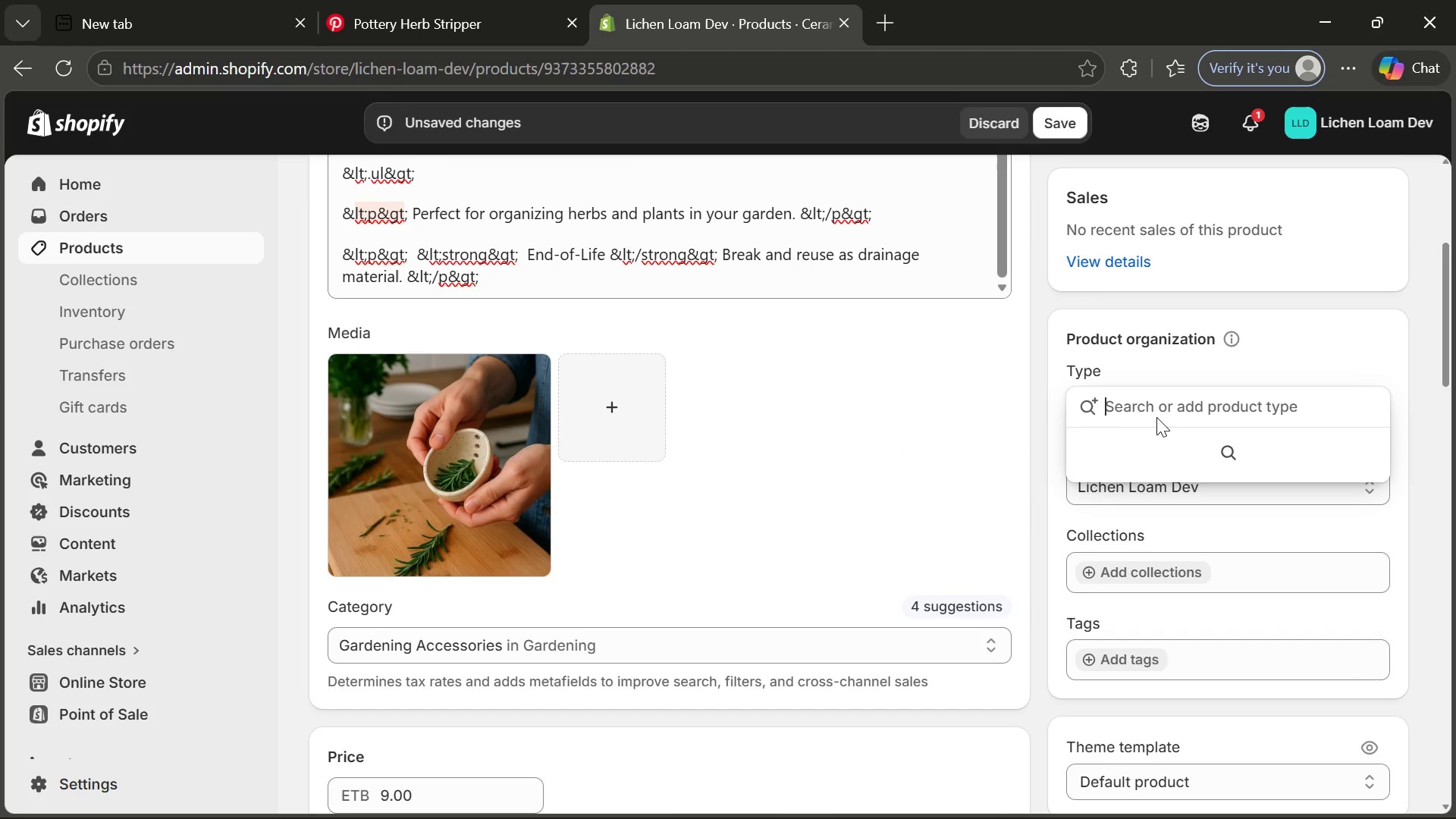 
type(Plant)
 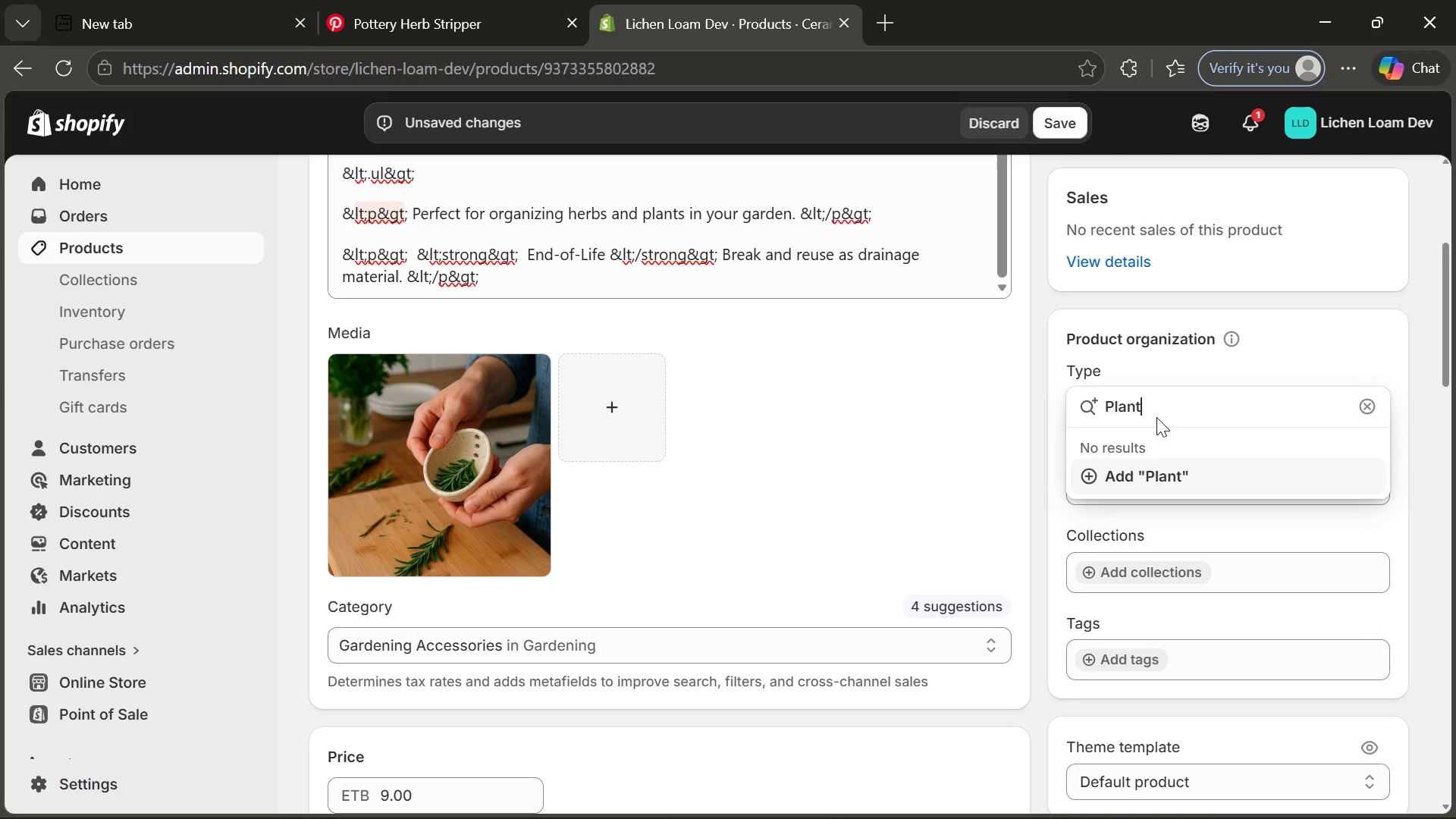 
hold_key(key=Backspace, duration=0.78)
 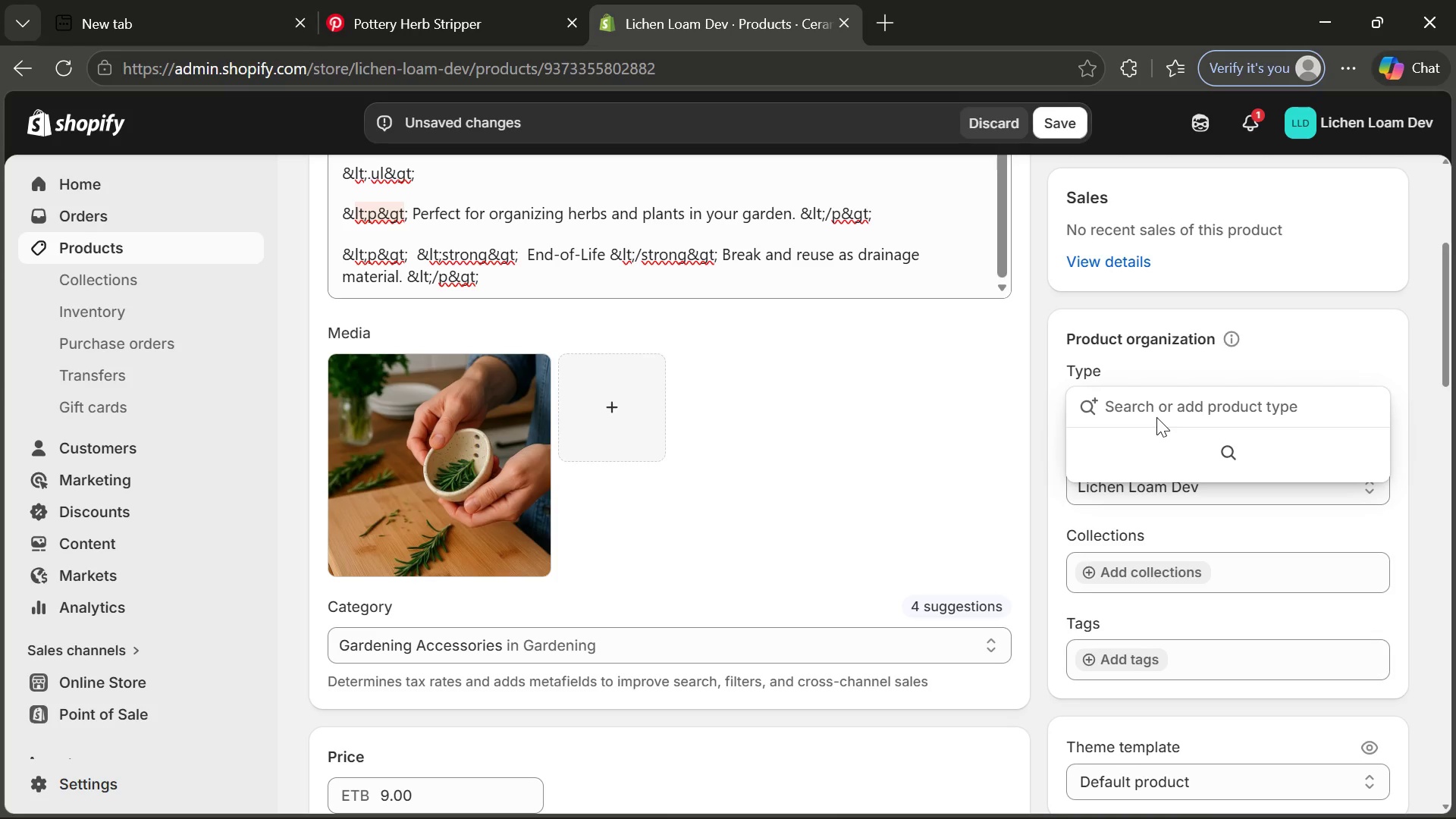 
type(Garden accessories)
 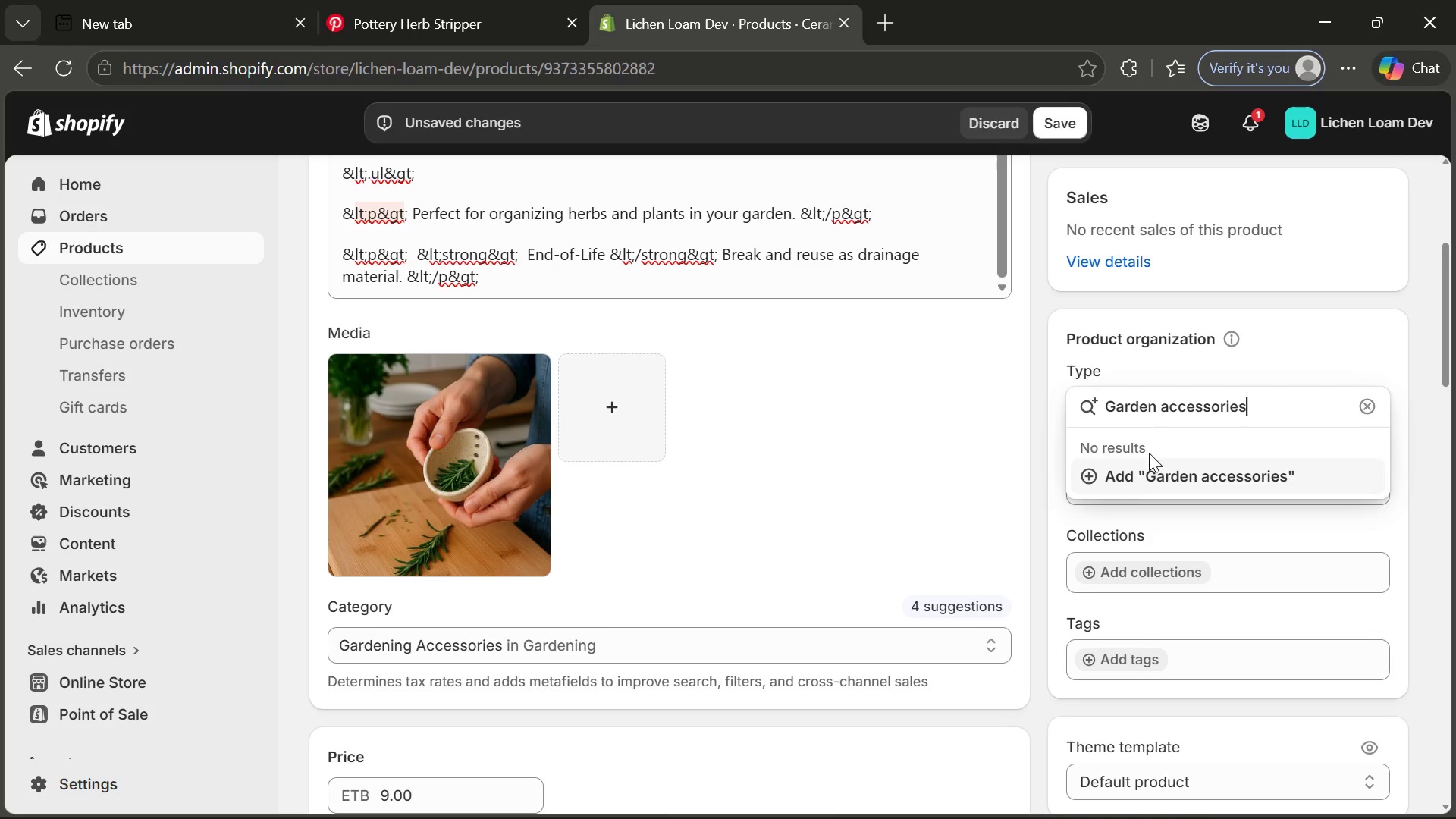 
left_click([1040, 507])
 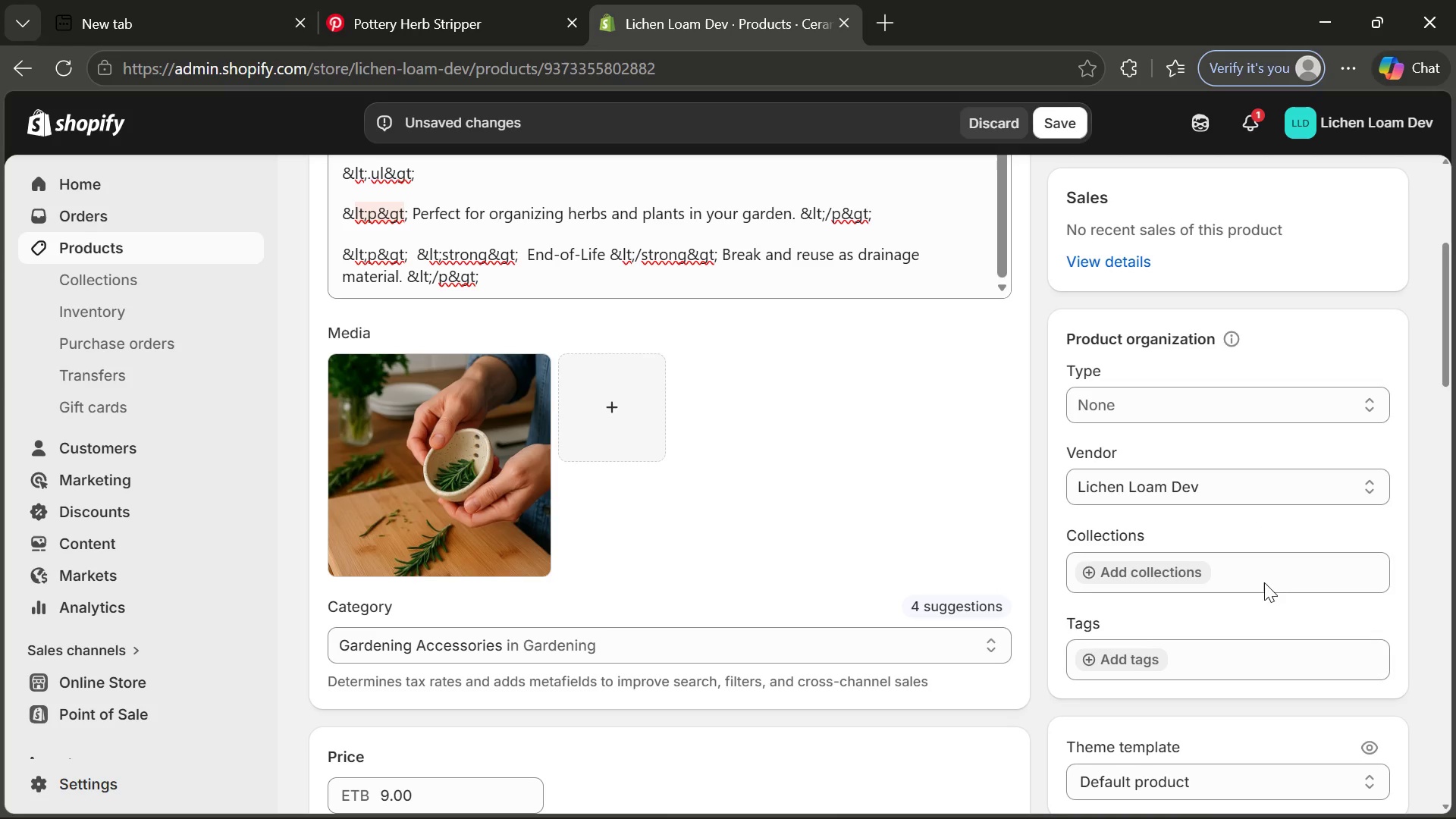 
wait(5.28)
 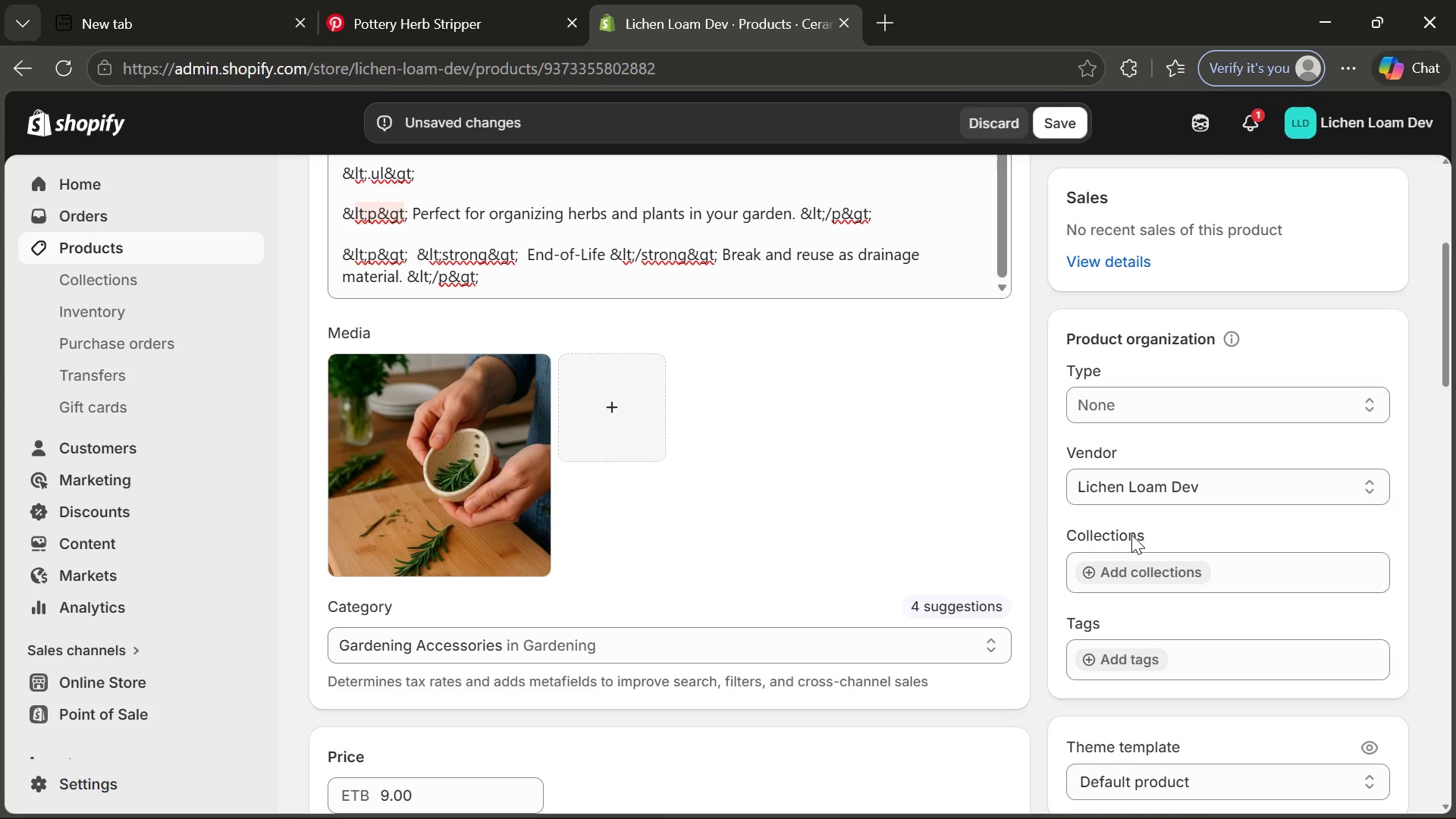 
left_click([1125, 667])
 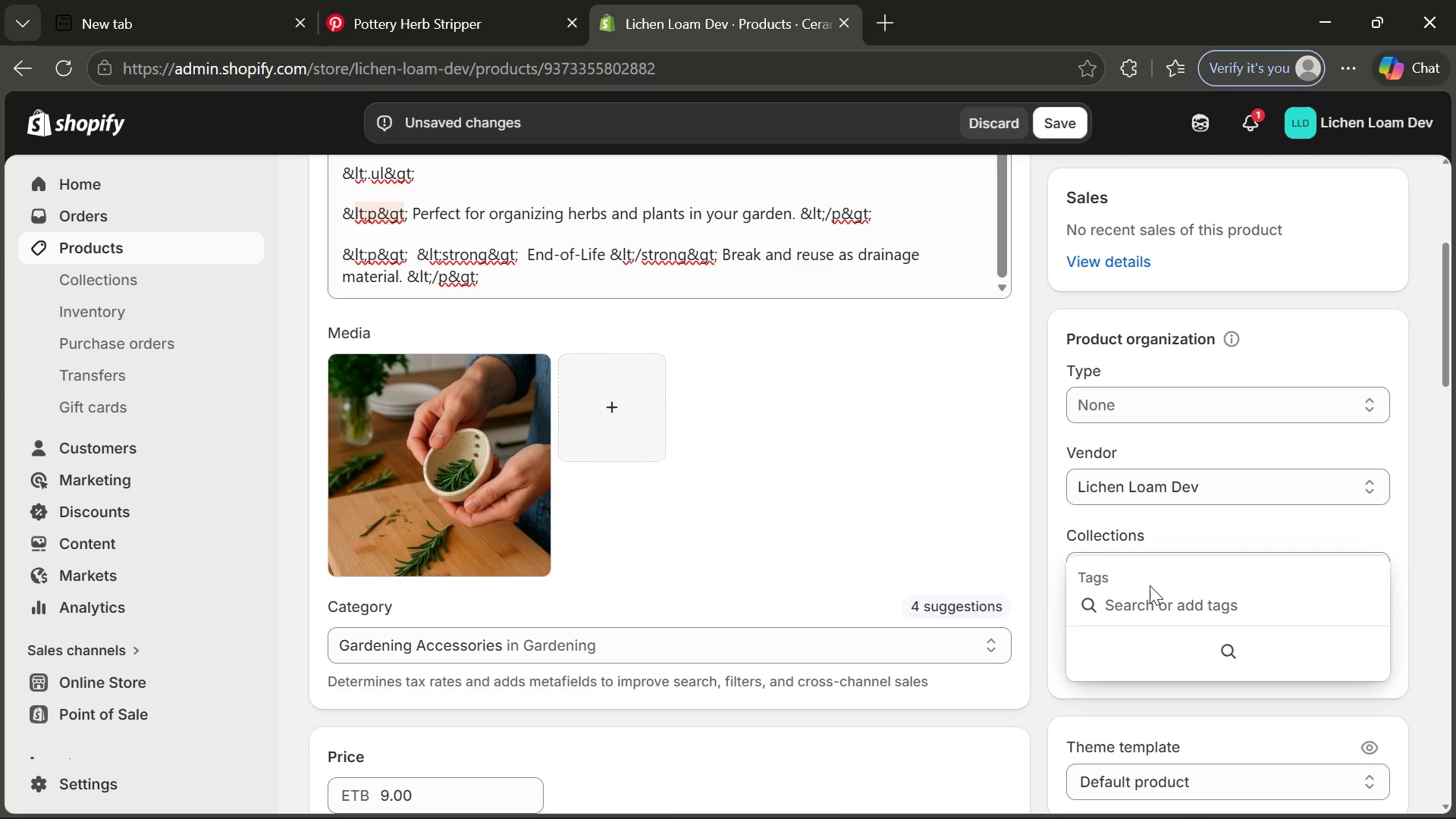 
wait(5.62)
 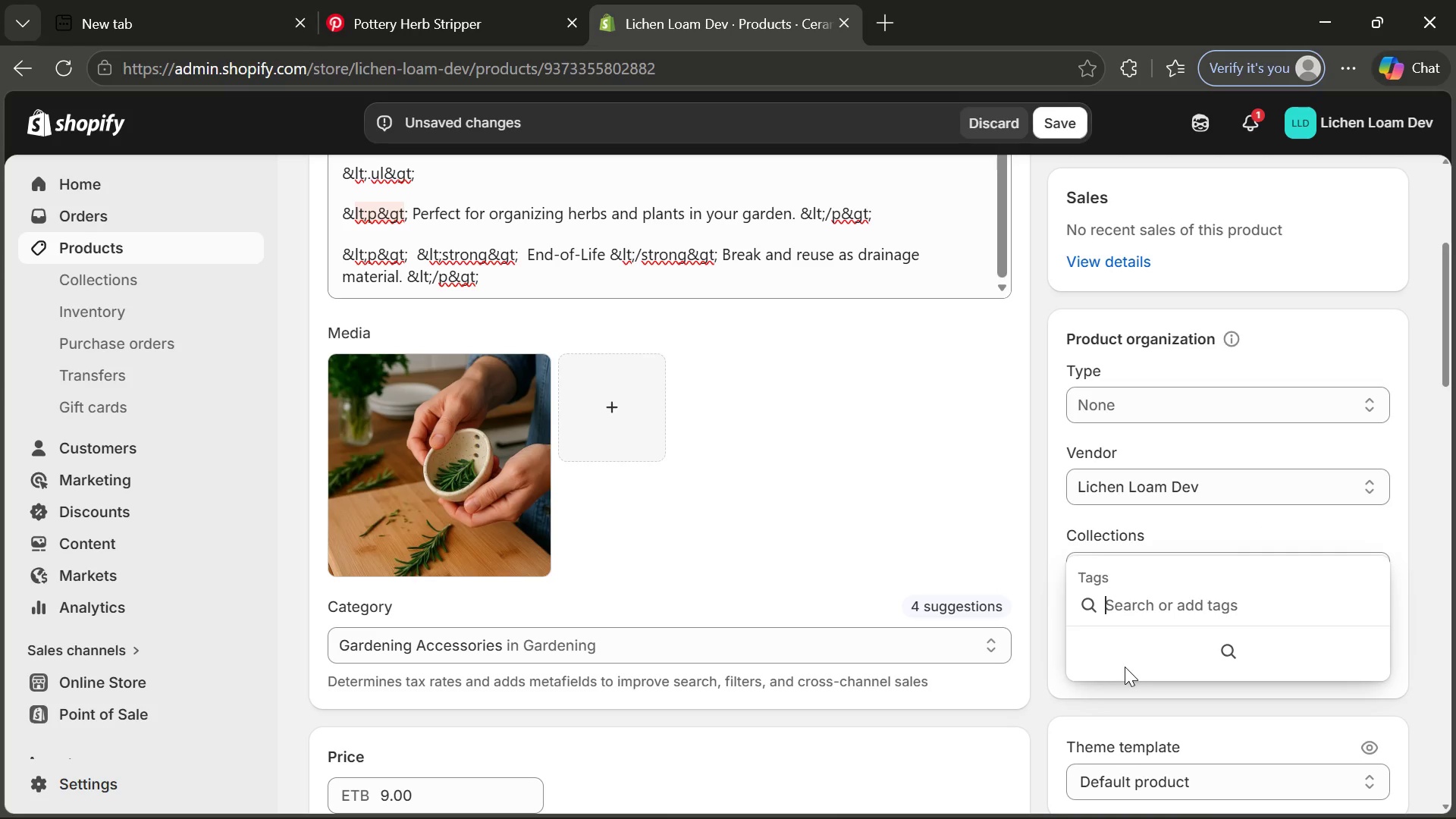 
type(ceramic)
 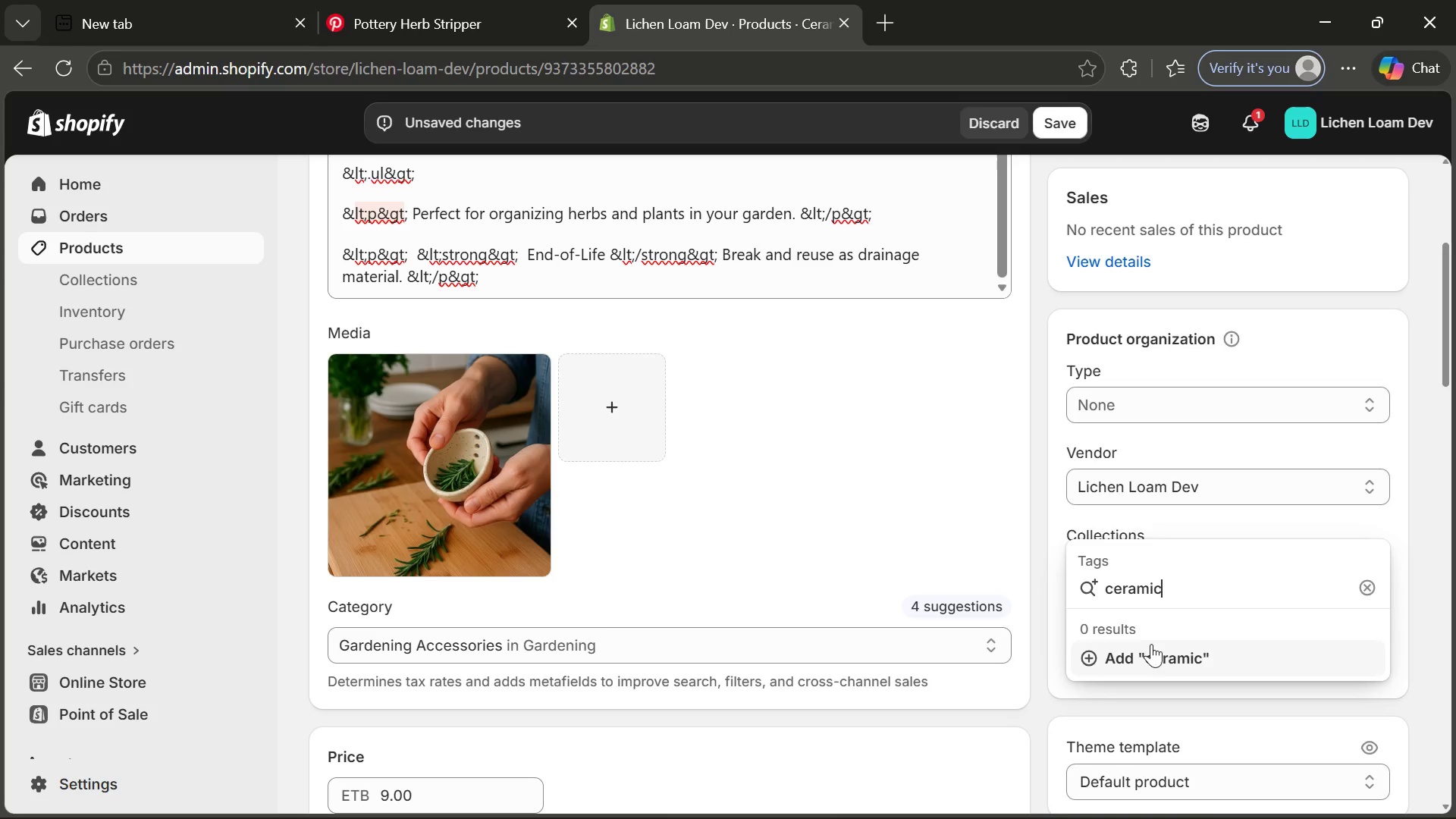 
left_click([1152, 654])
 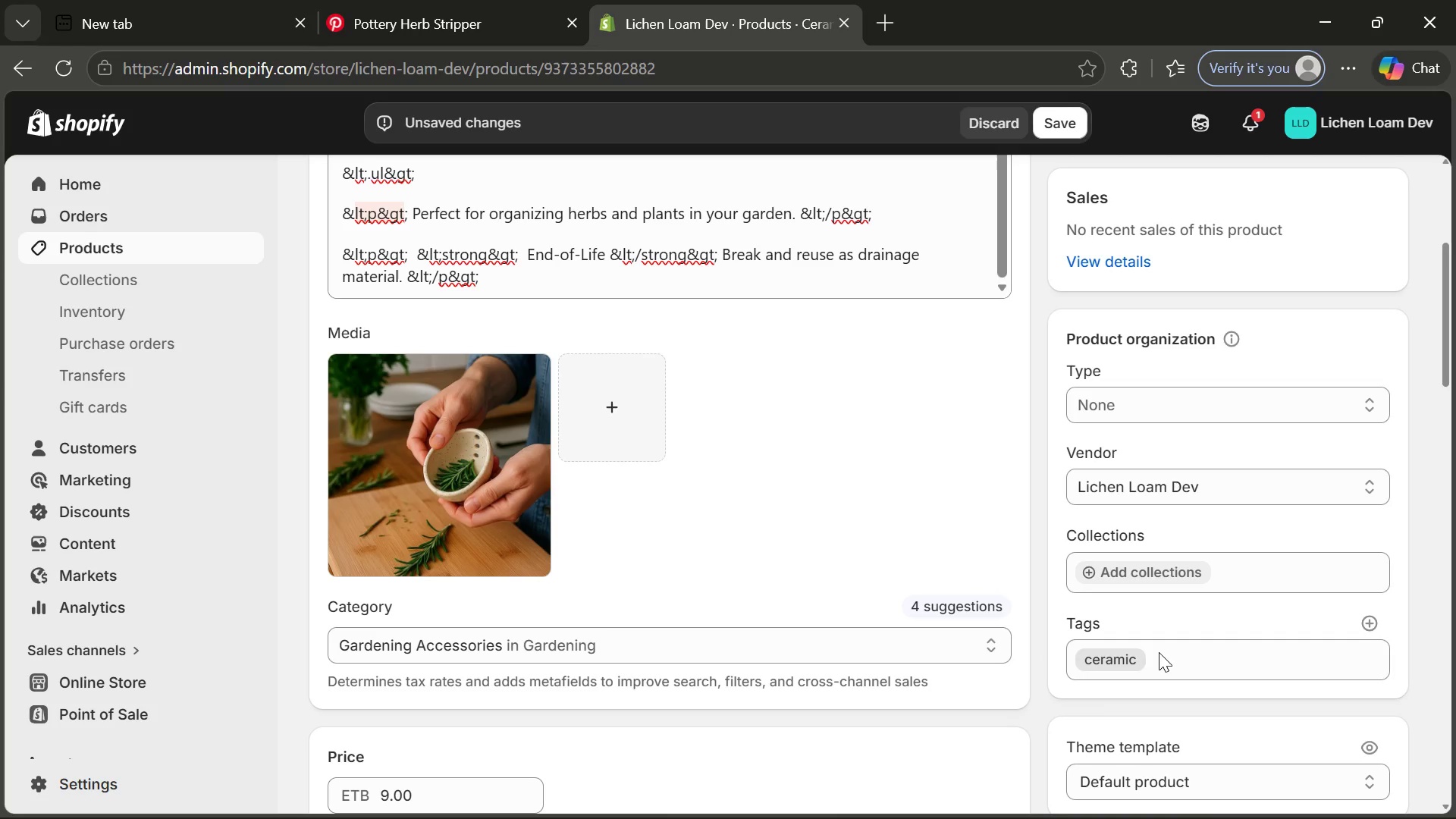 
left_click([1370, 623])
 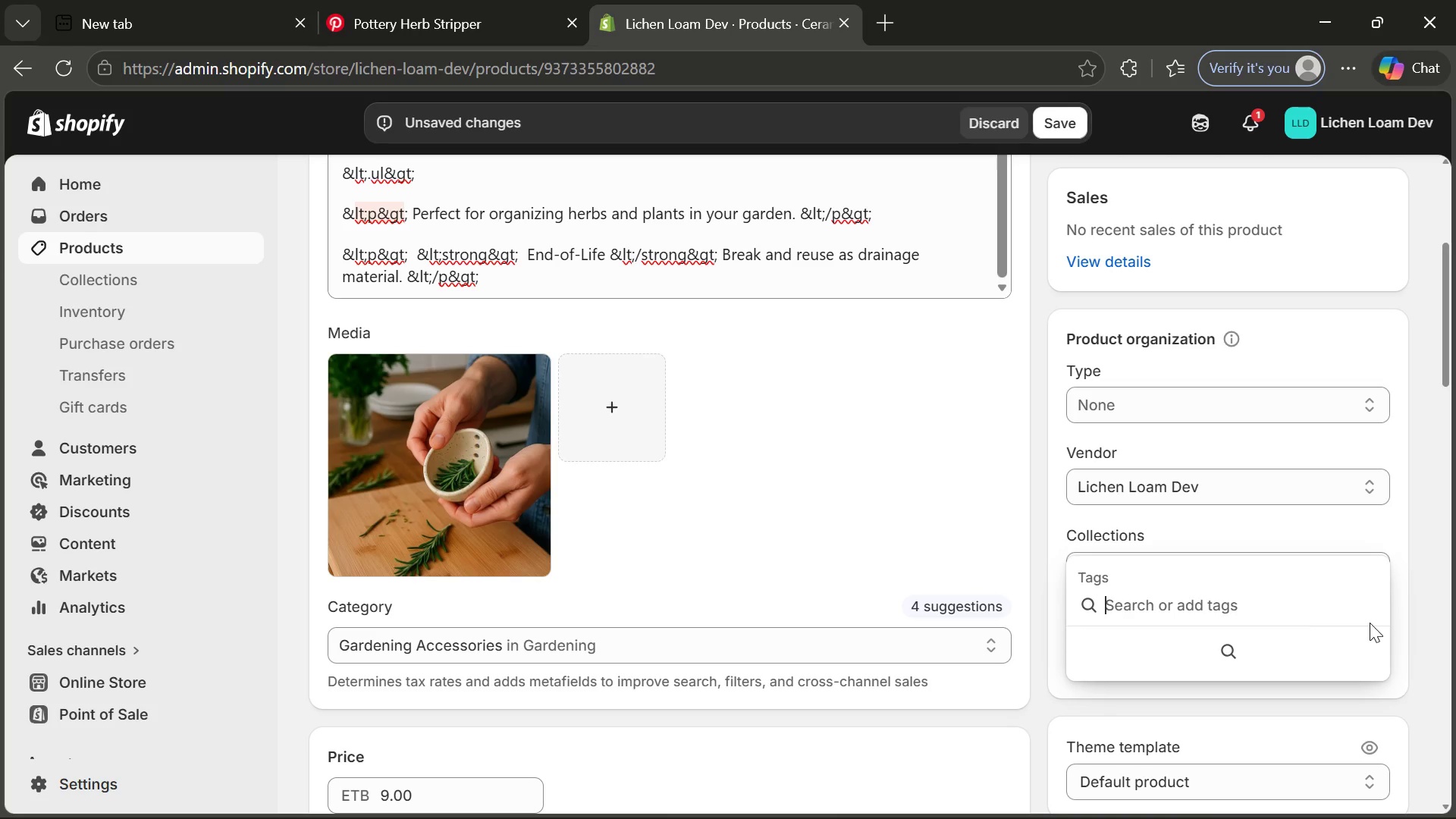 
type(exo-)
key(Backspace)
key(Backspace)
key(Backspace)
type(co-friendly)
 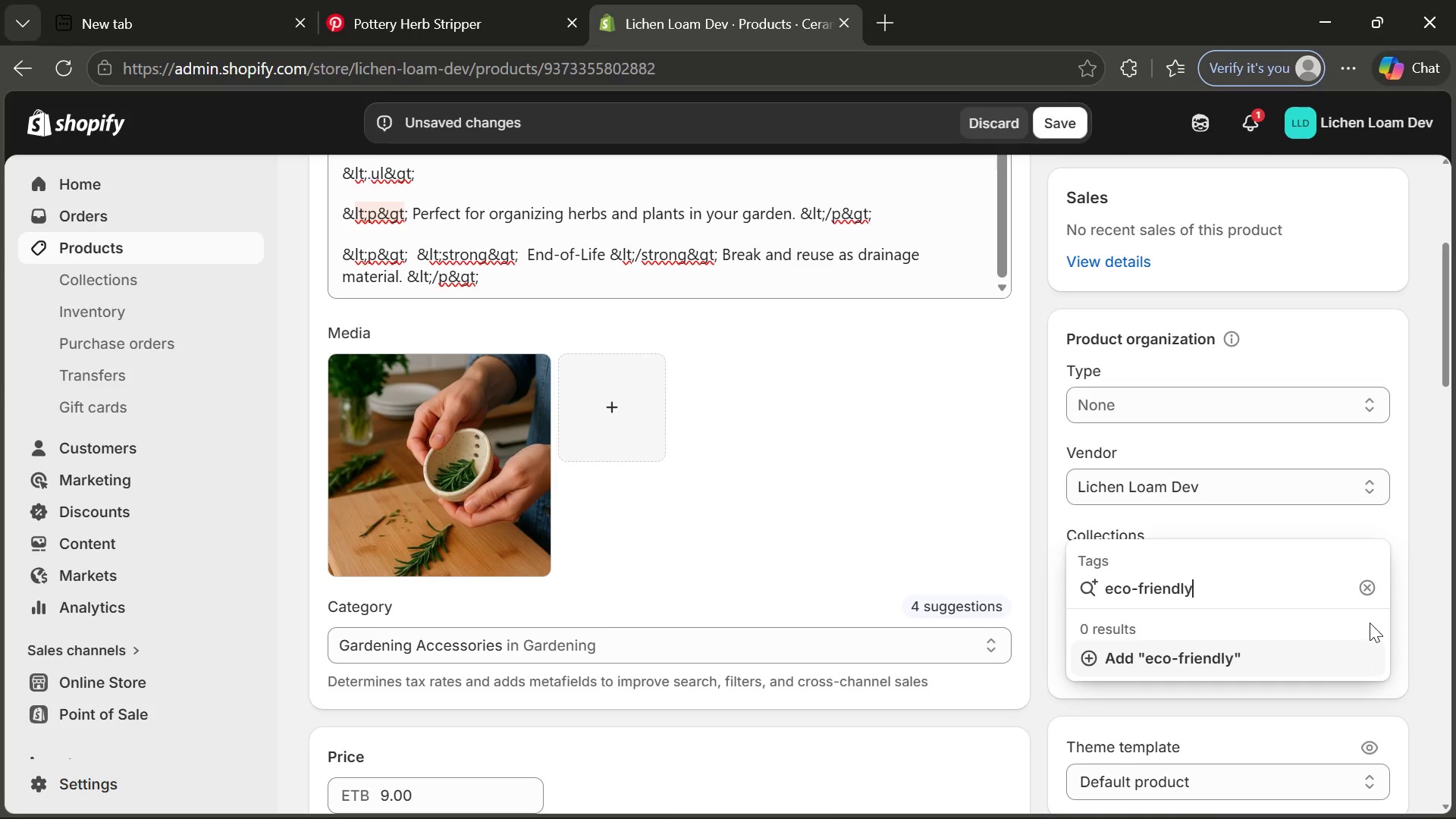 
left_click([1229, 667])
 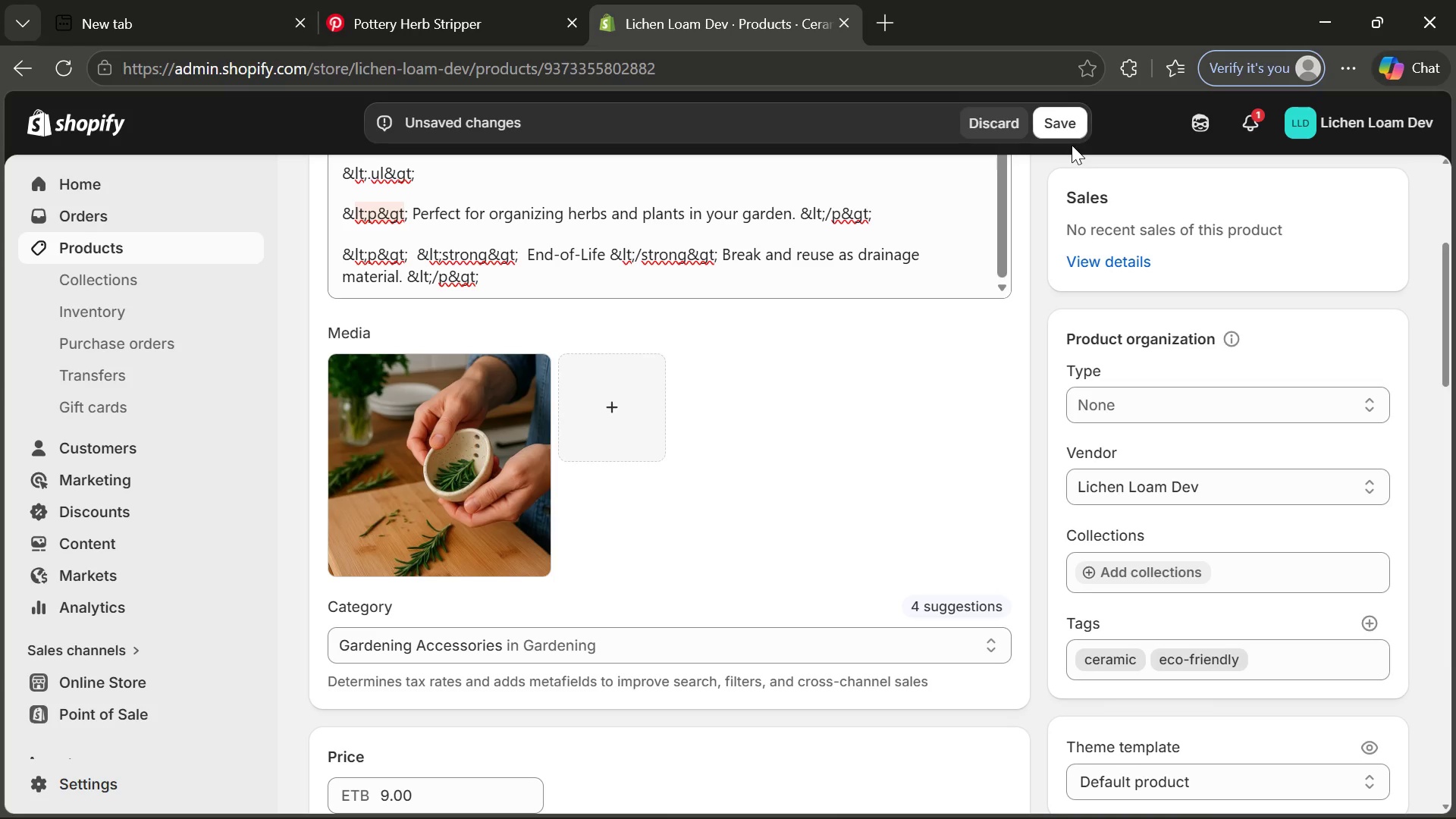 
left_click([1066, 135])
 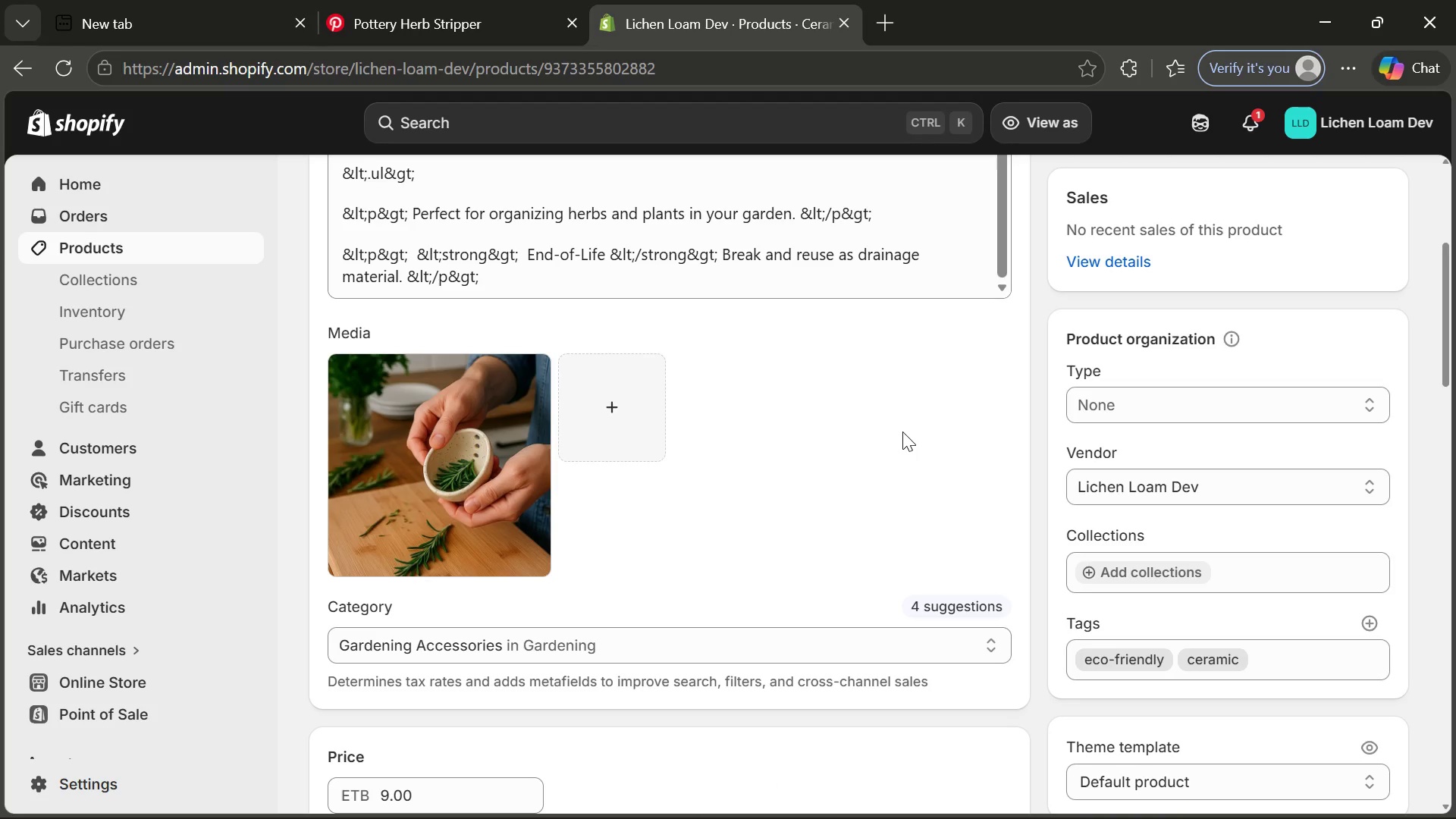 
wait(22.47)
 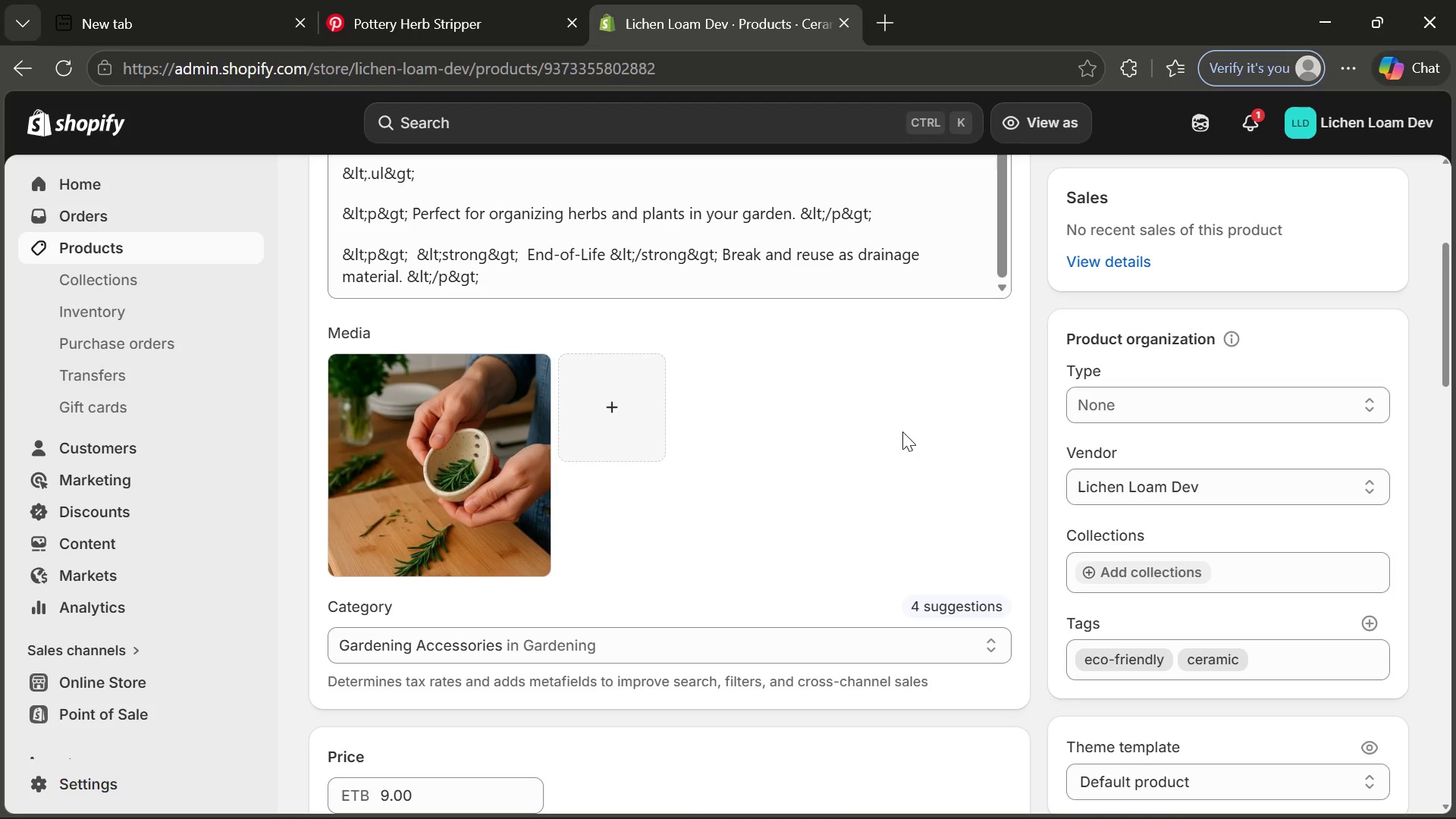 
left_click([231, 251])
 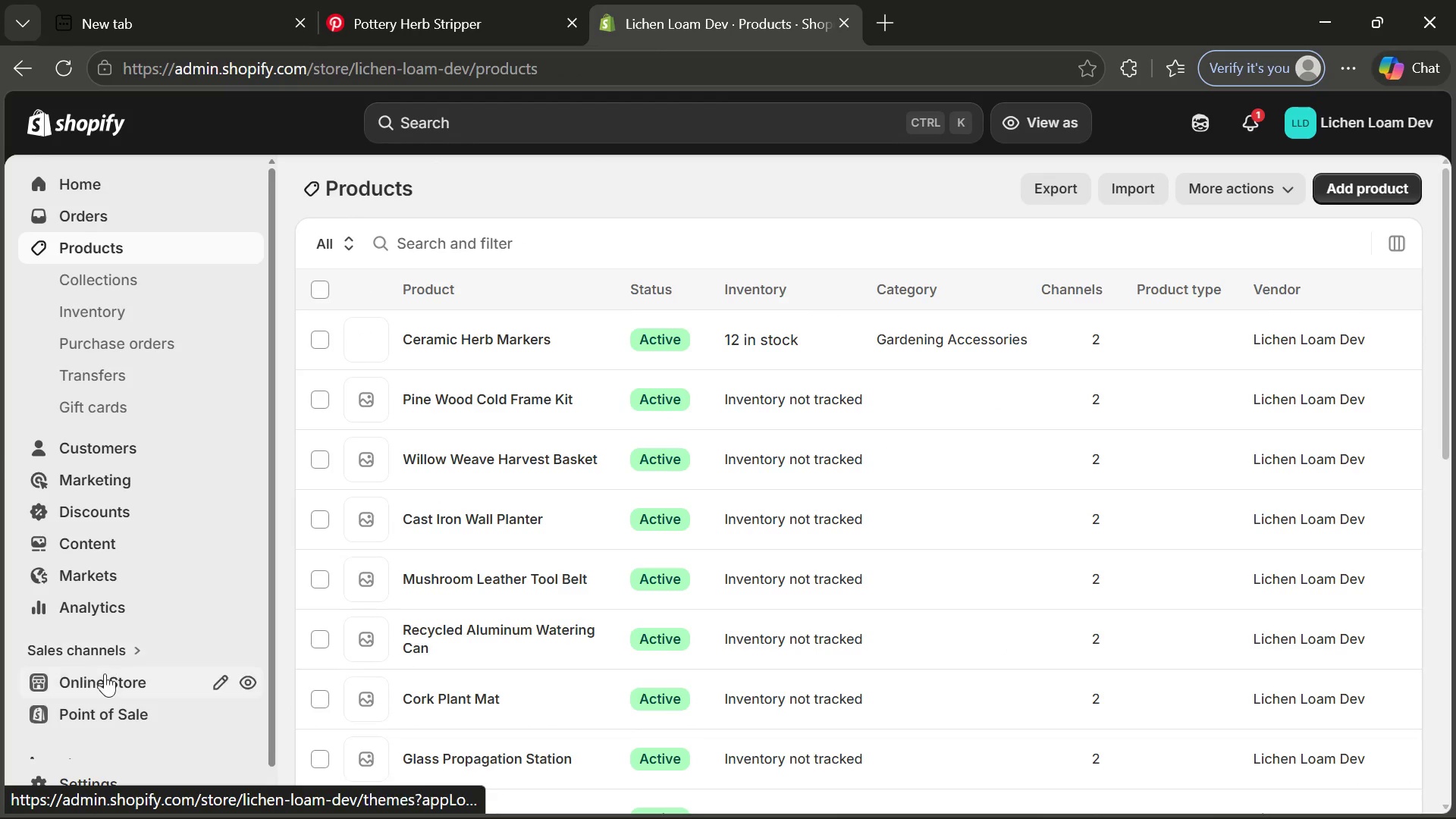 
wait(7.75)
 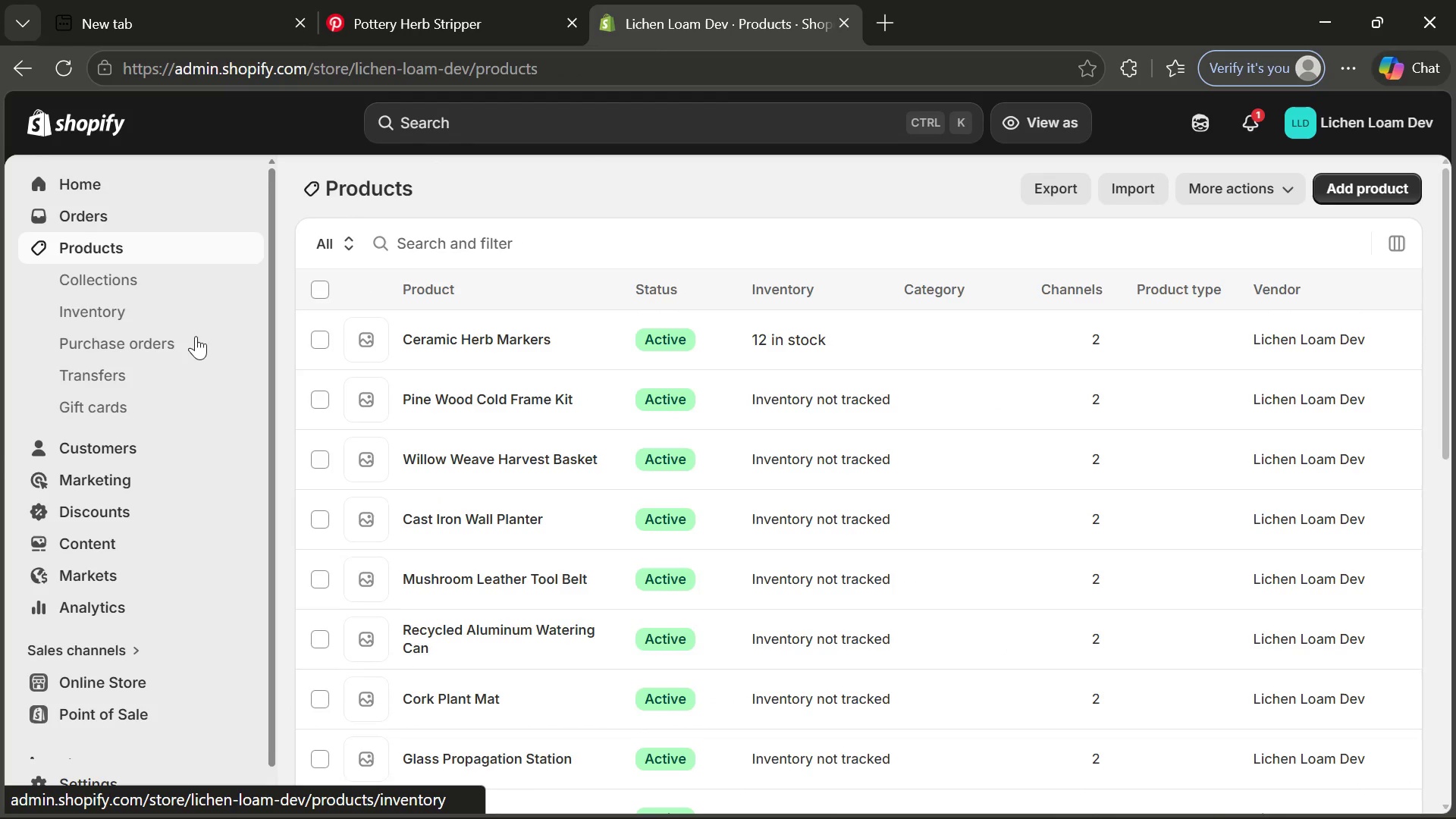 
left_click([111, 540])
 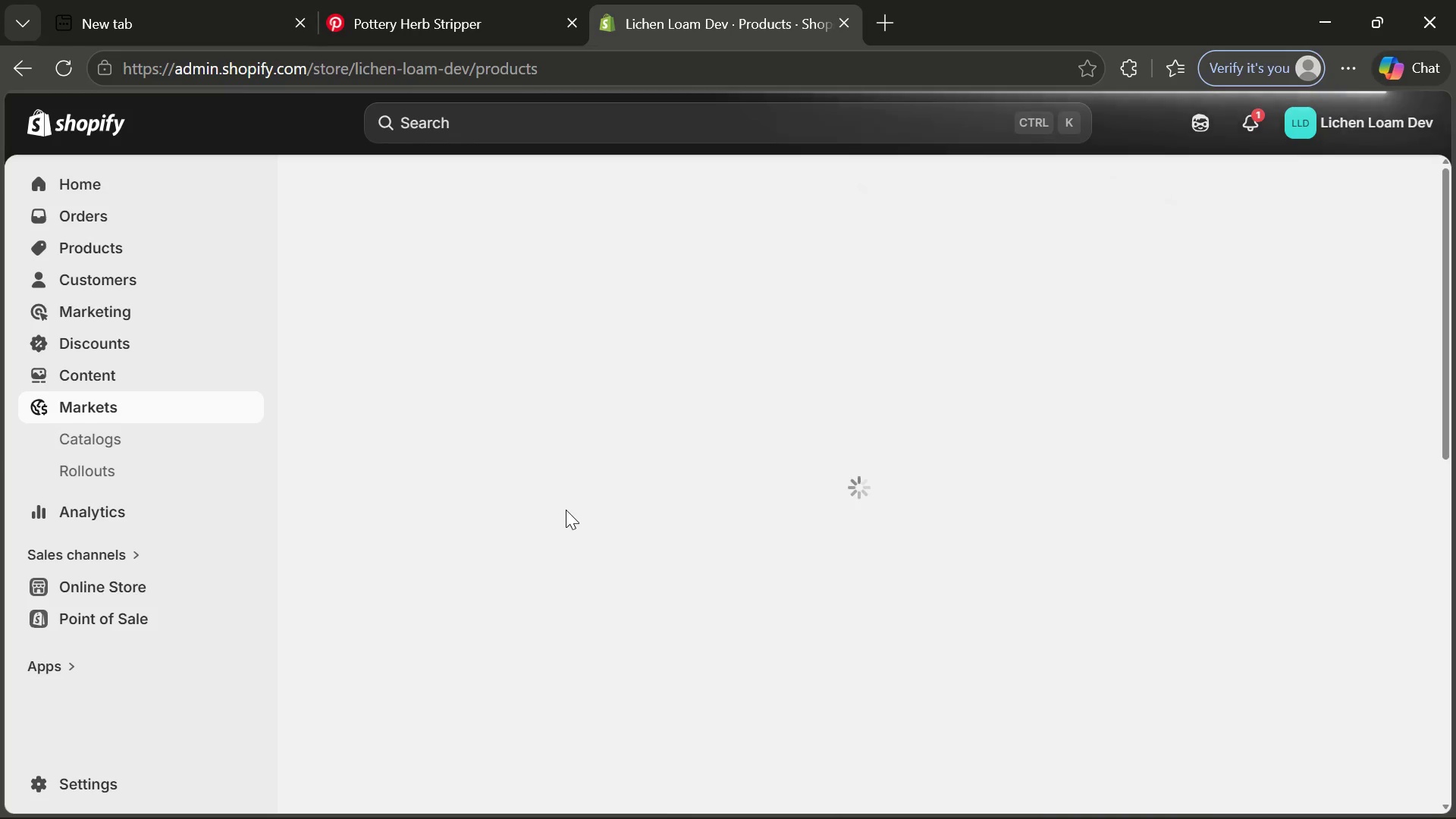 
wait(20.53)
 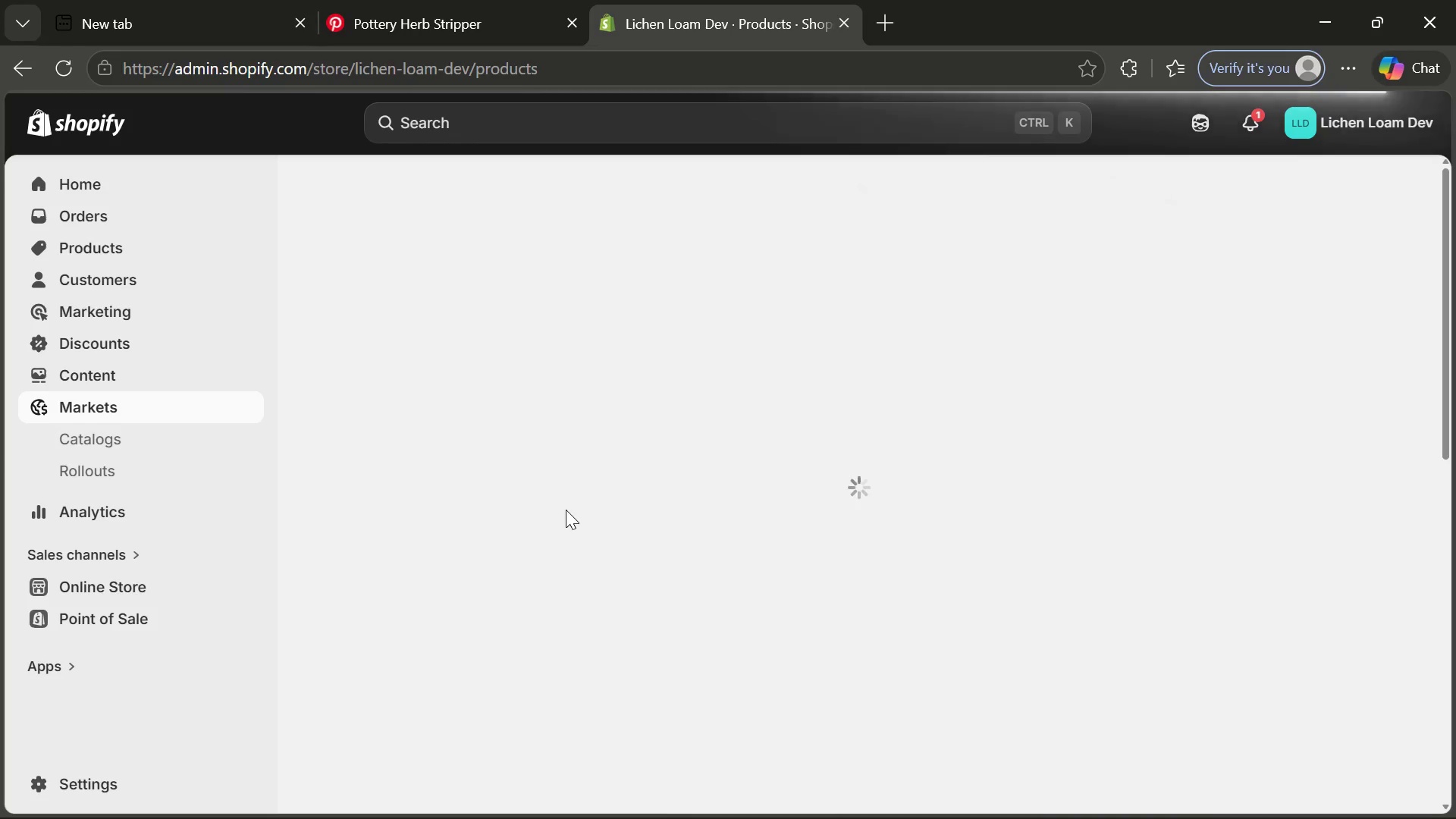 
left_click([793, 393])
 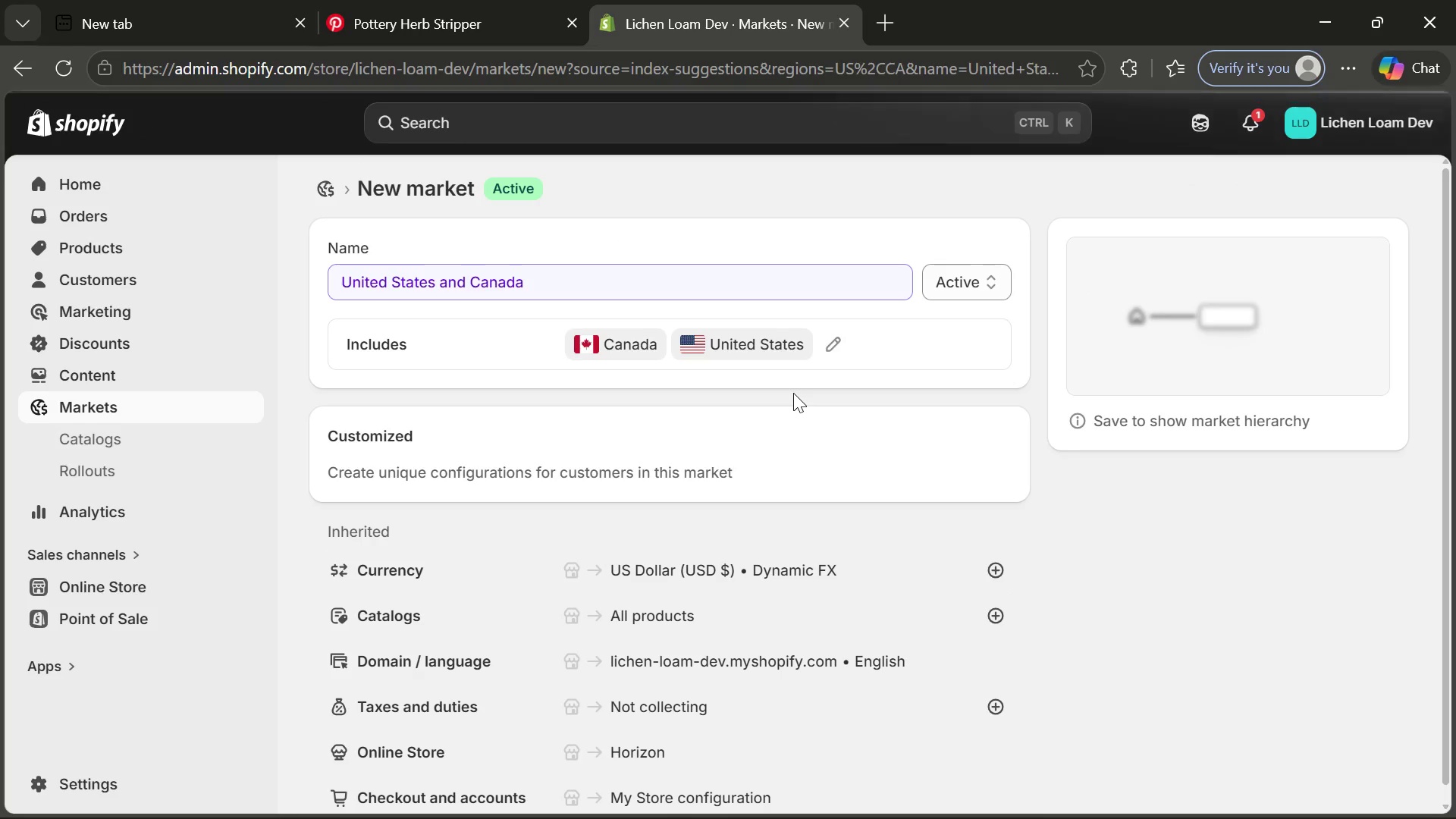 
wait(6.28)
 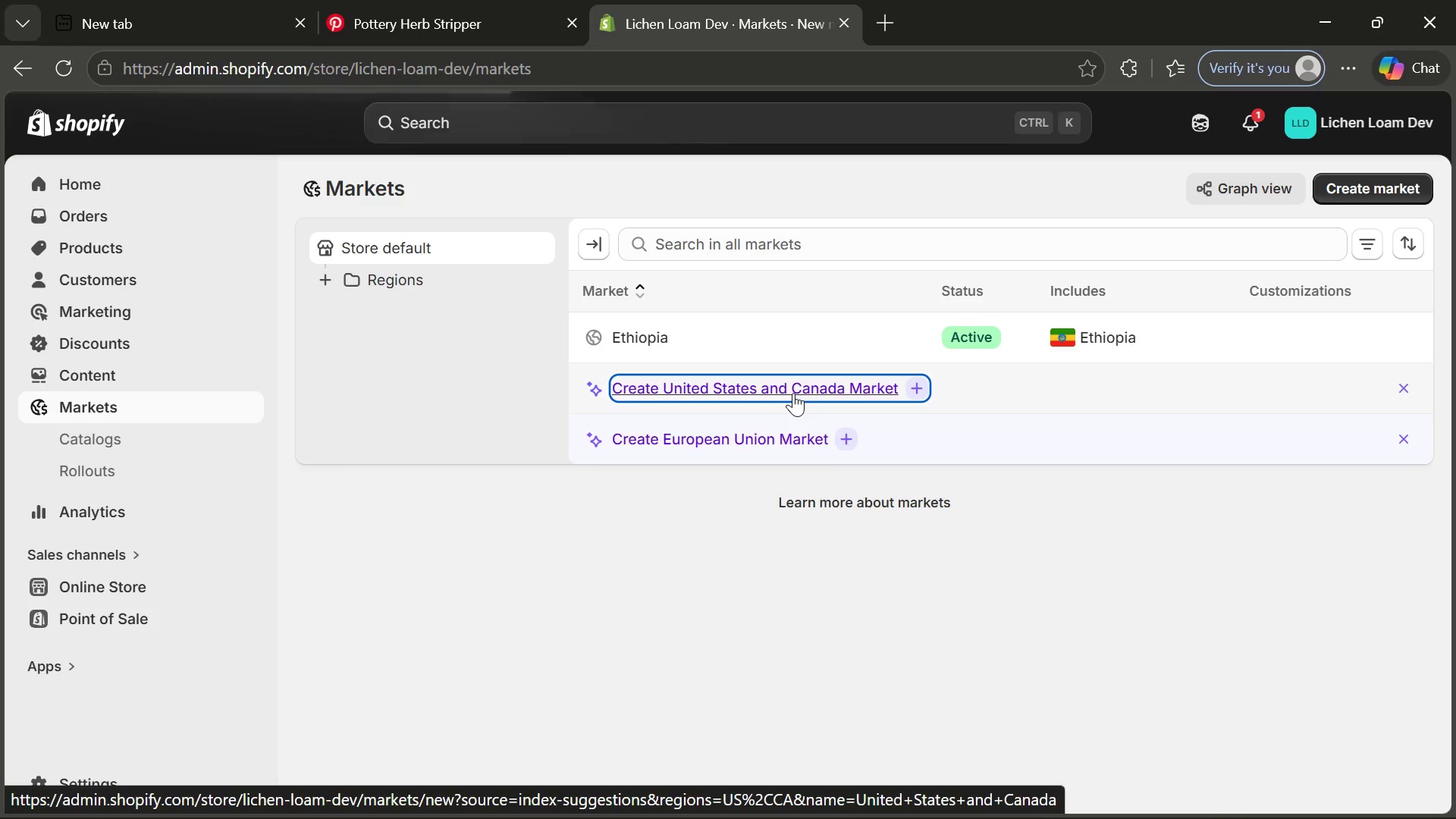 
left_click([1066, 112])
 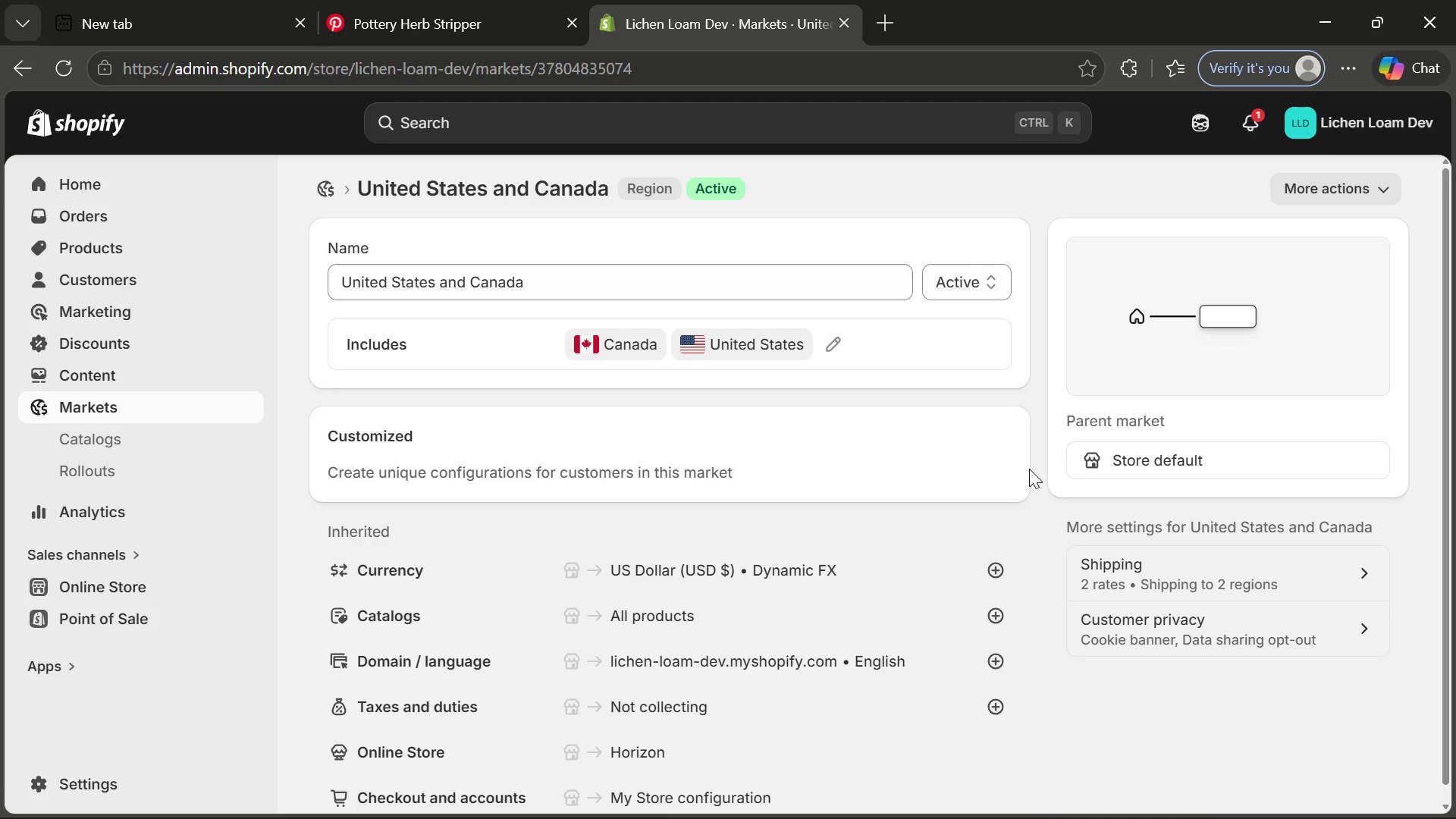 
wait(31.94)
 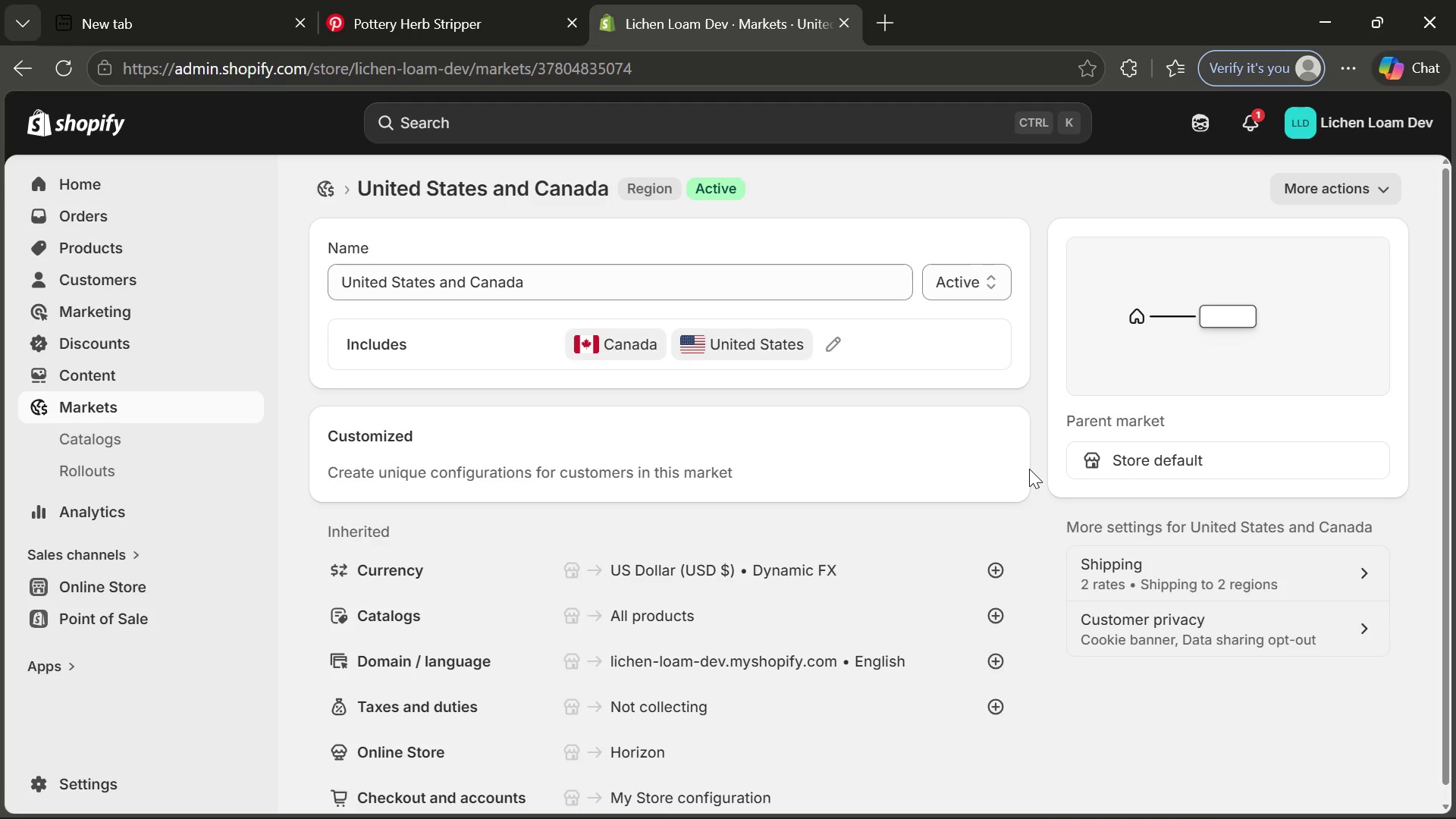 
left_click([82, 783])
 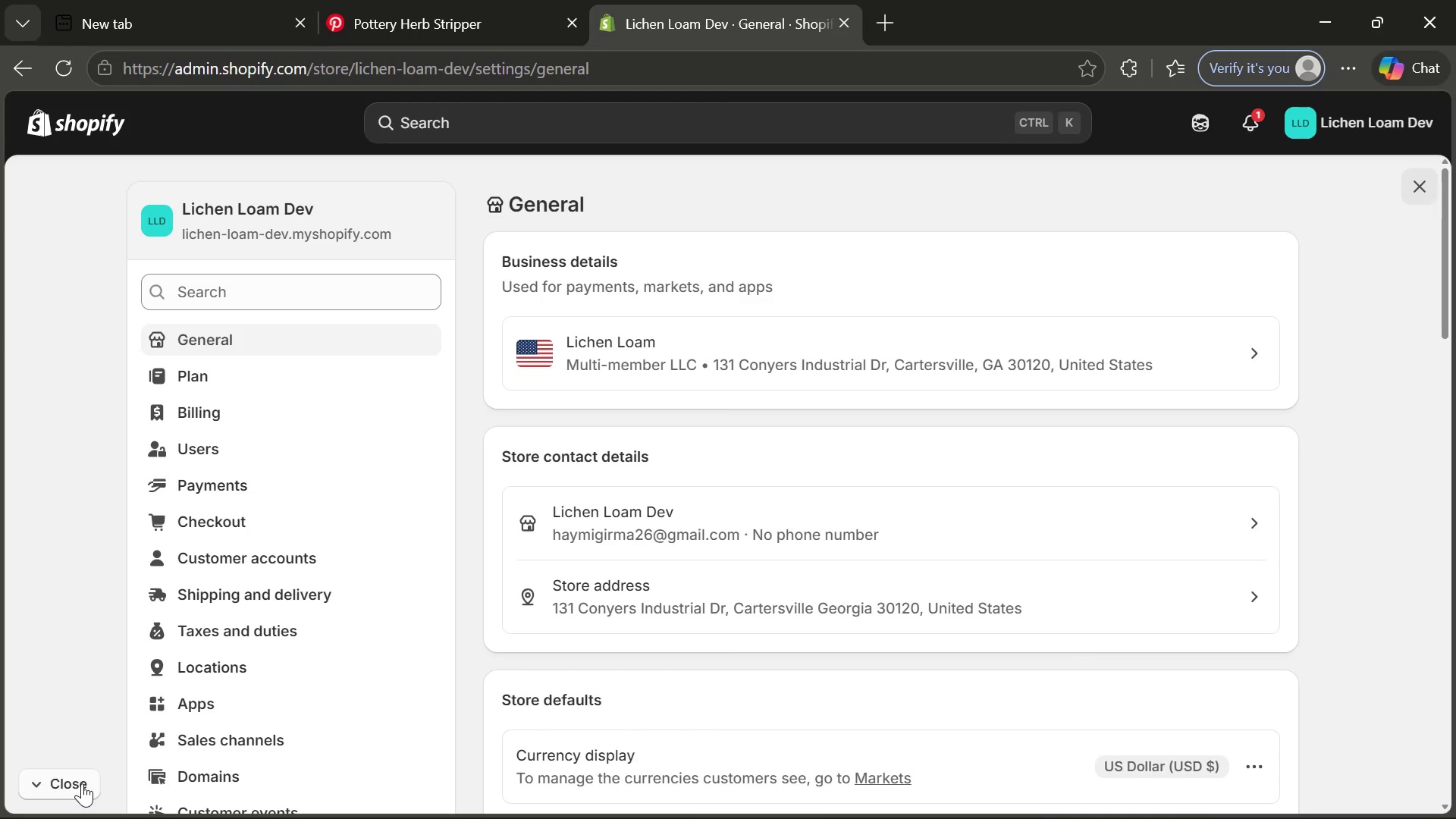 
wait(5.97)
 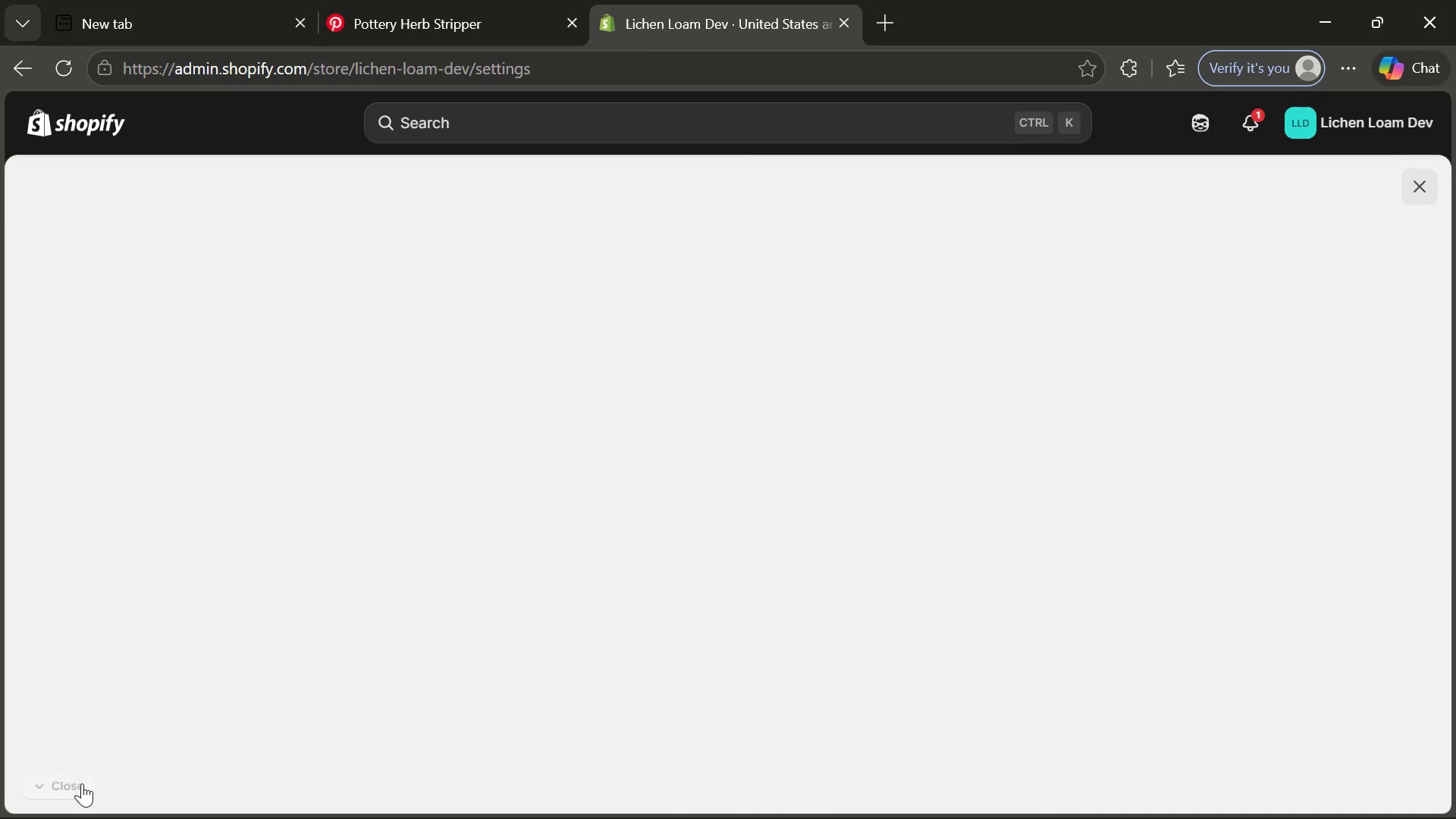 
left_click([224, 701])
 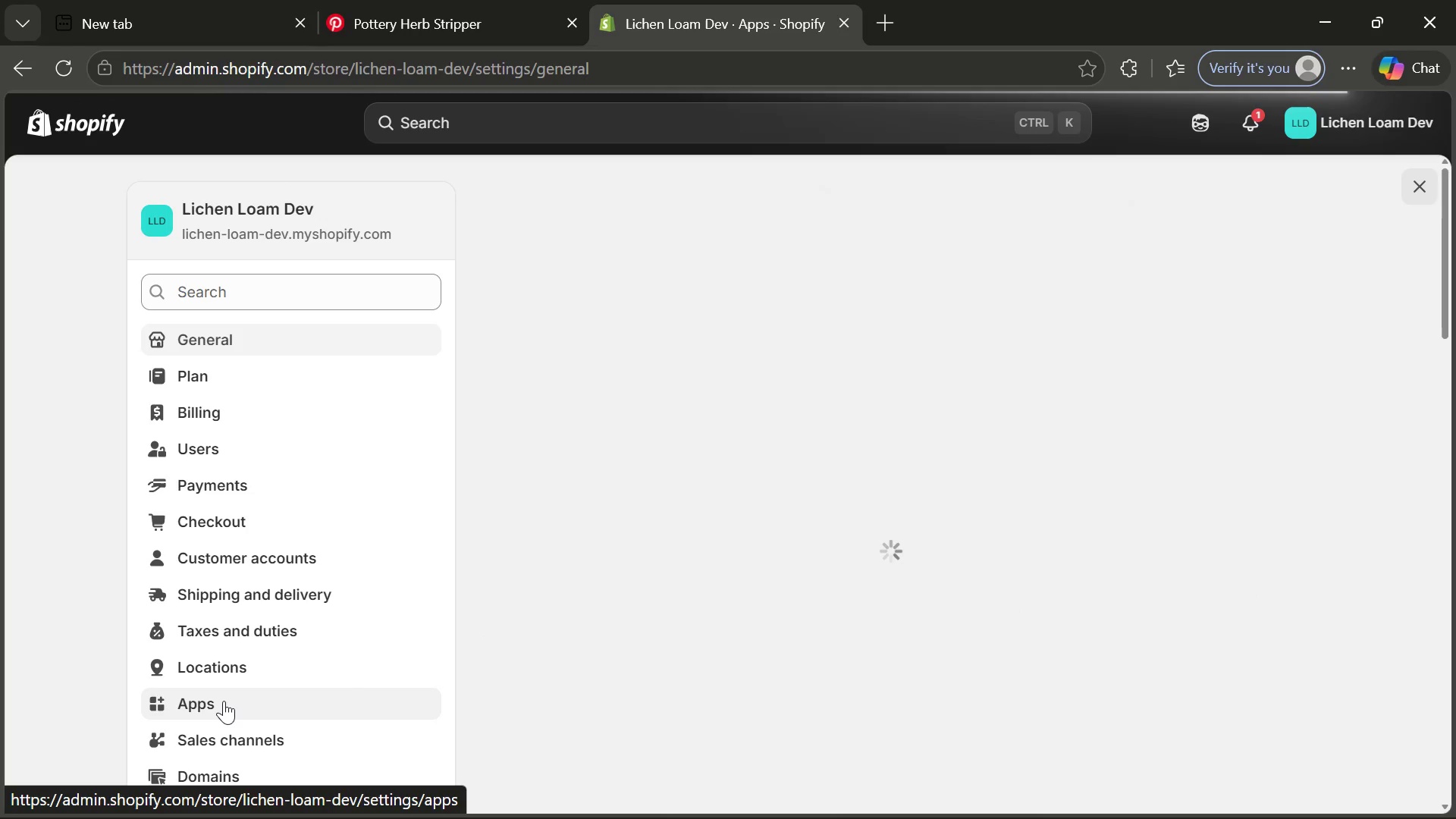 
wait(9.42)
 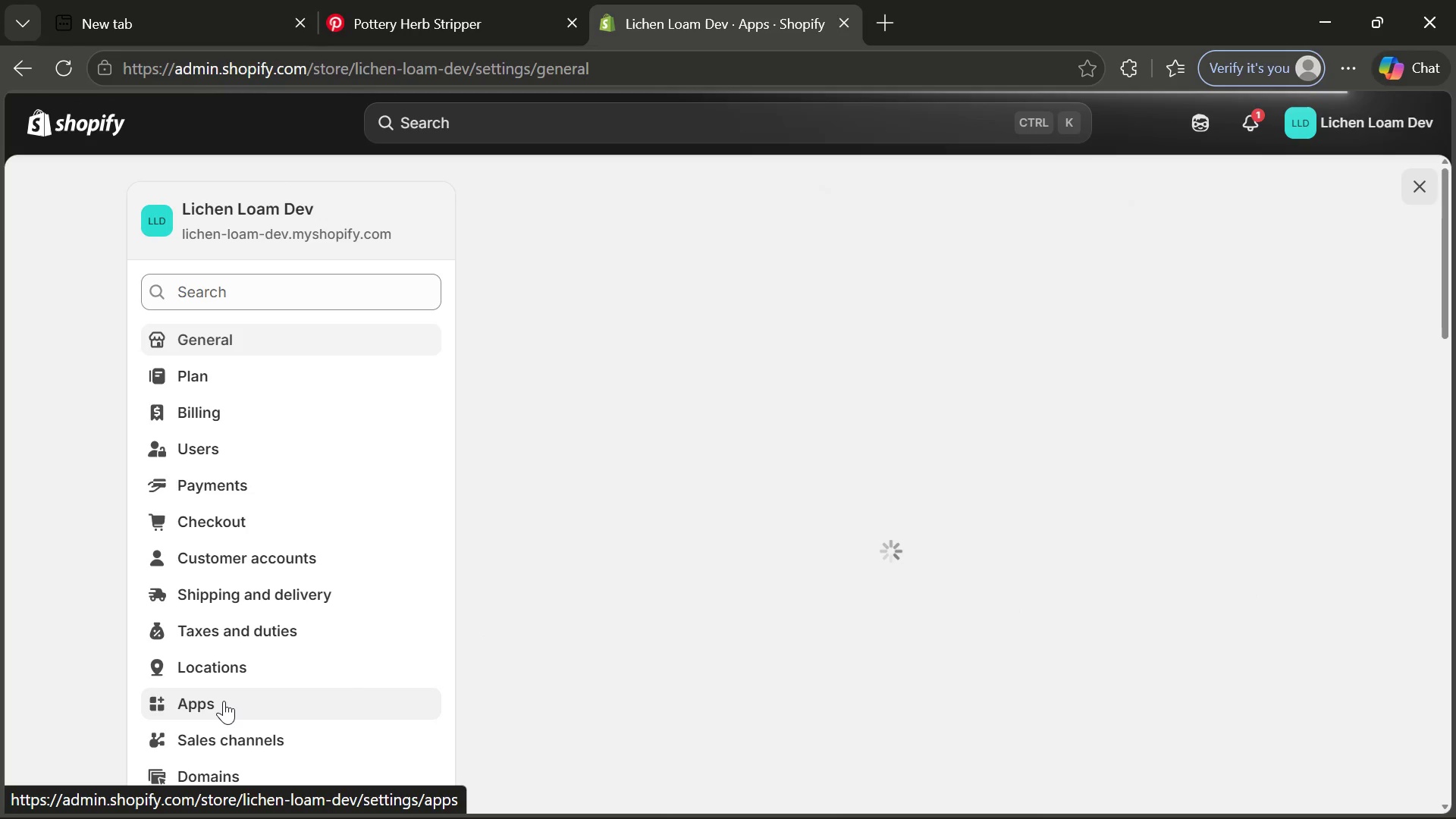 
left_click([1213, 205])
 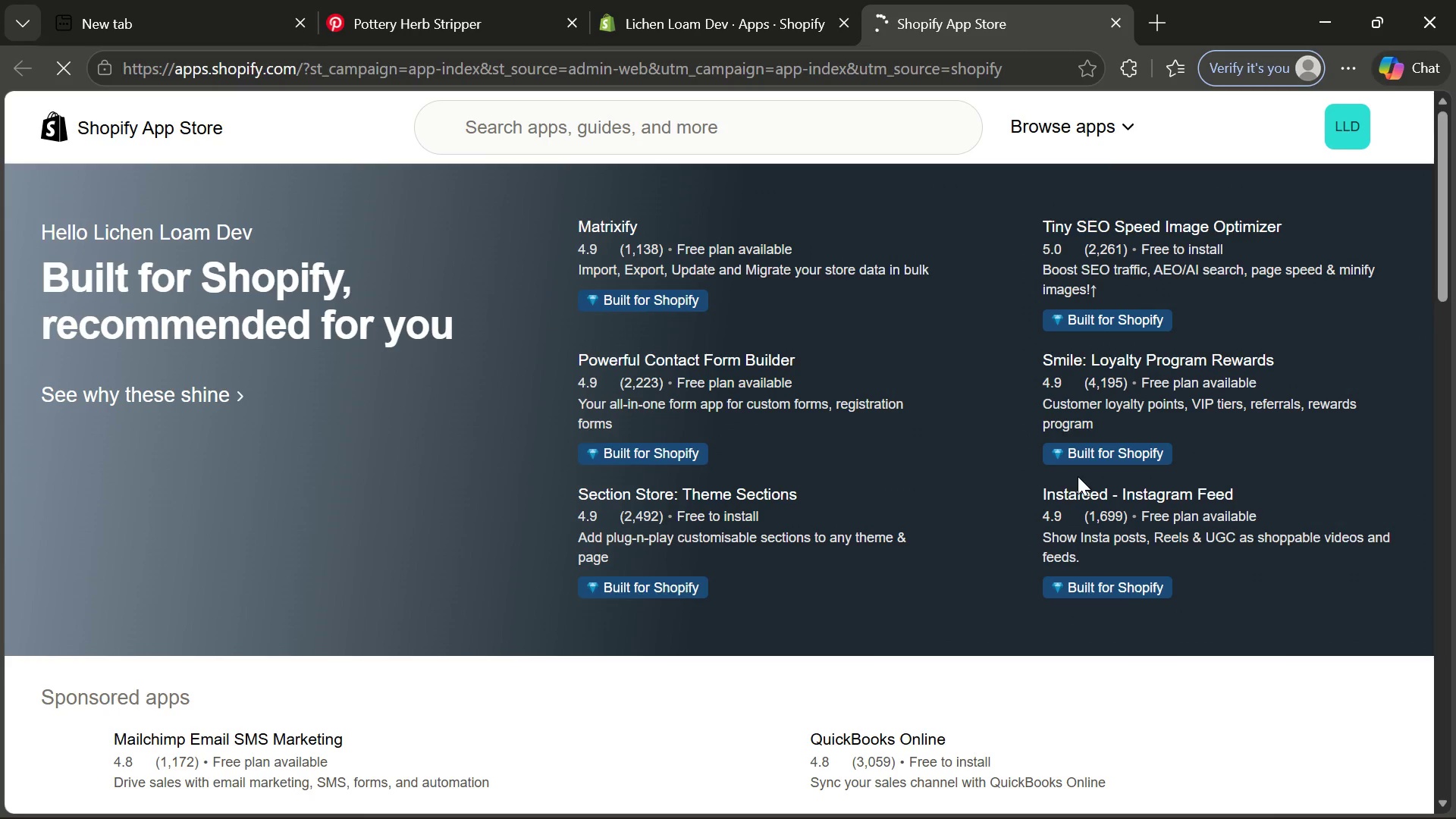 
wait(28.5)
 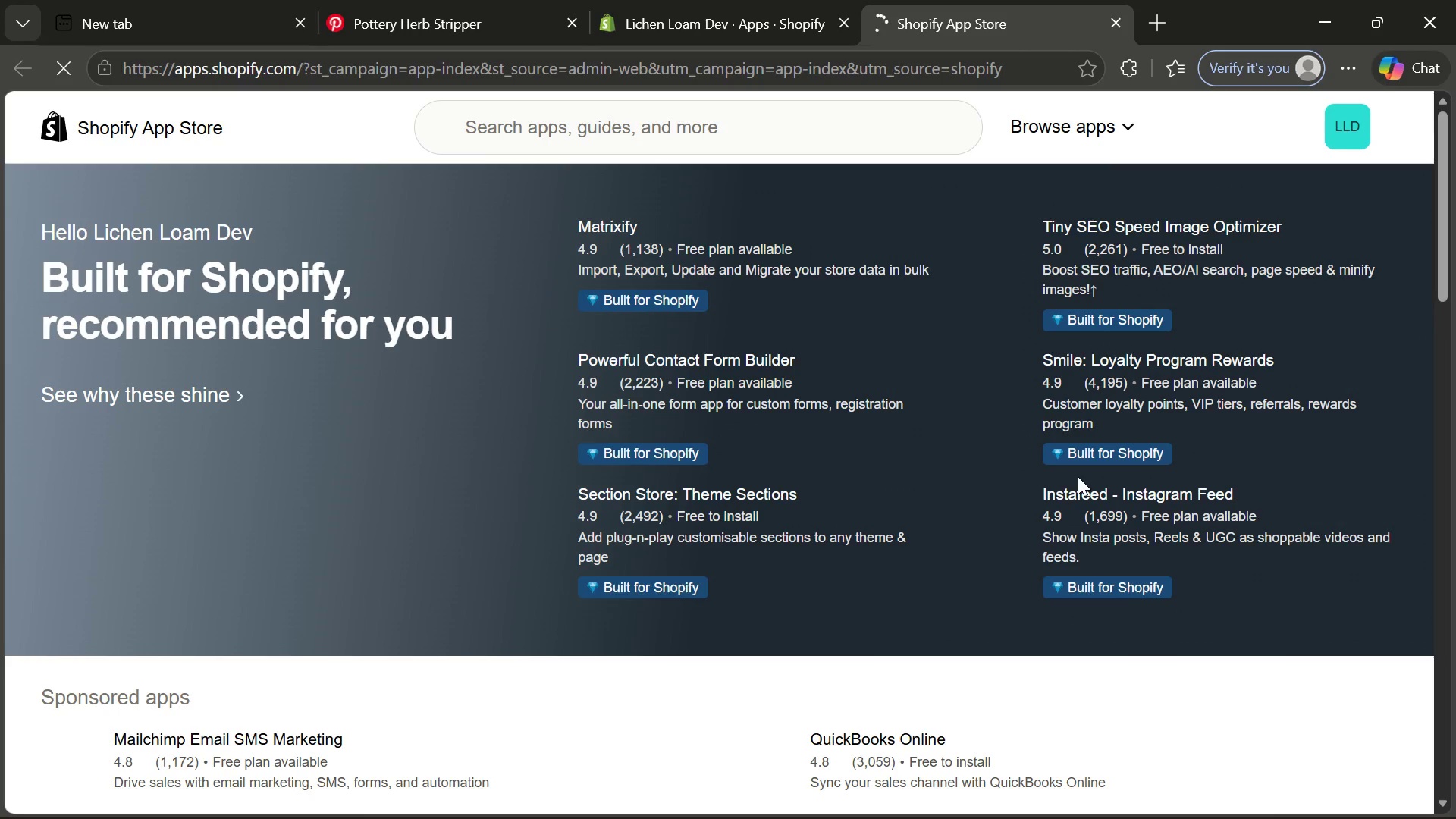 
left_click([808, 140])
 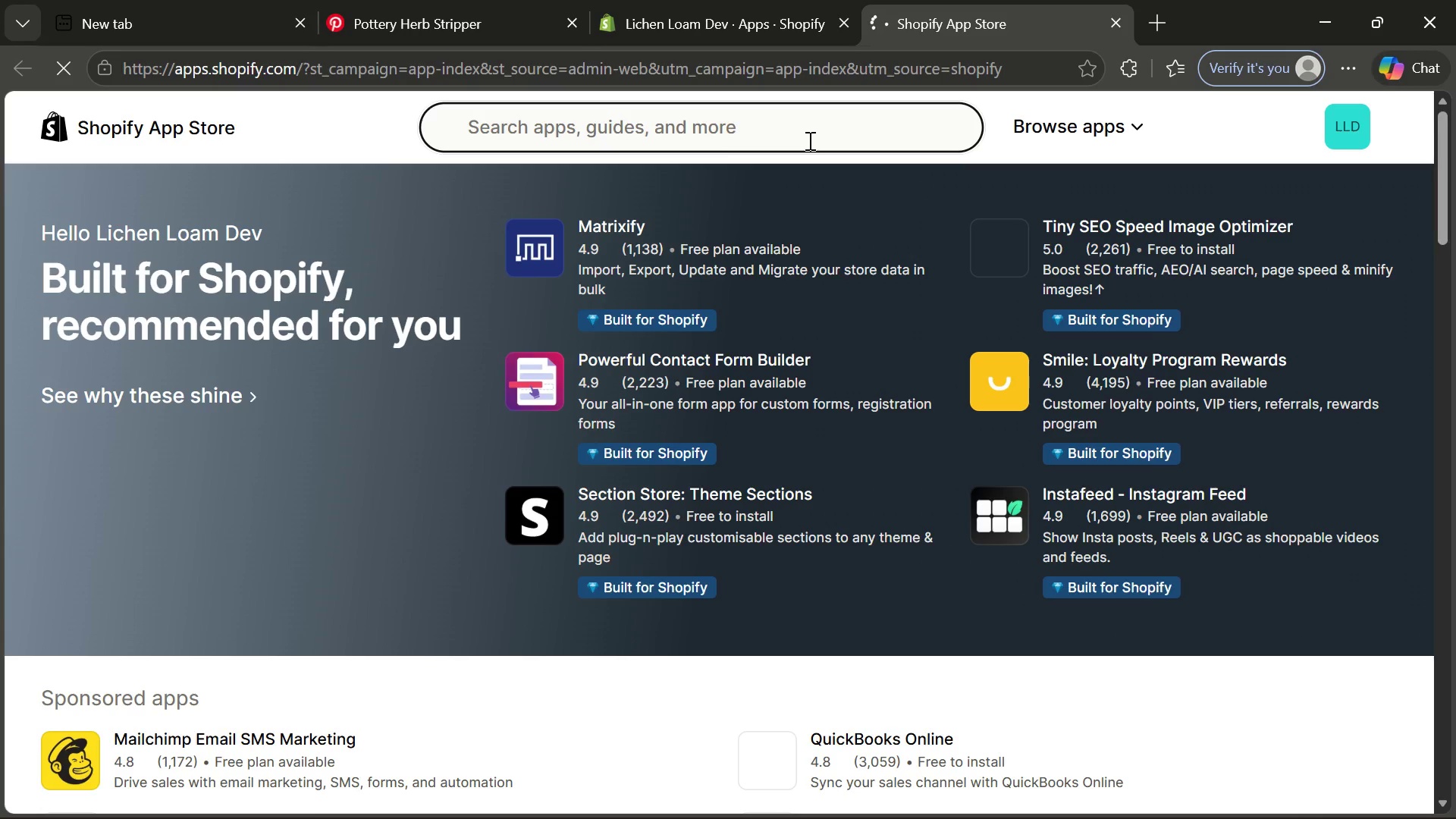 
wait(9.17)
 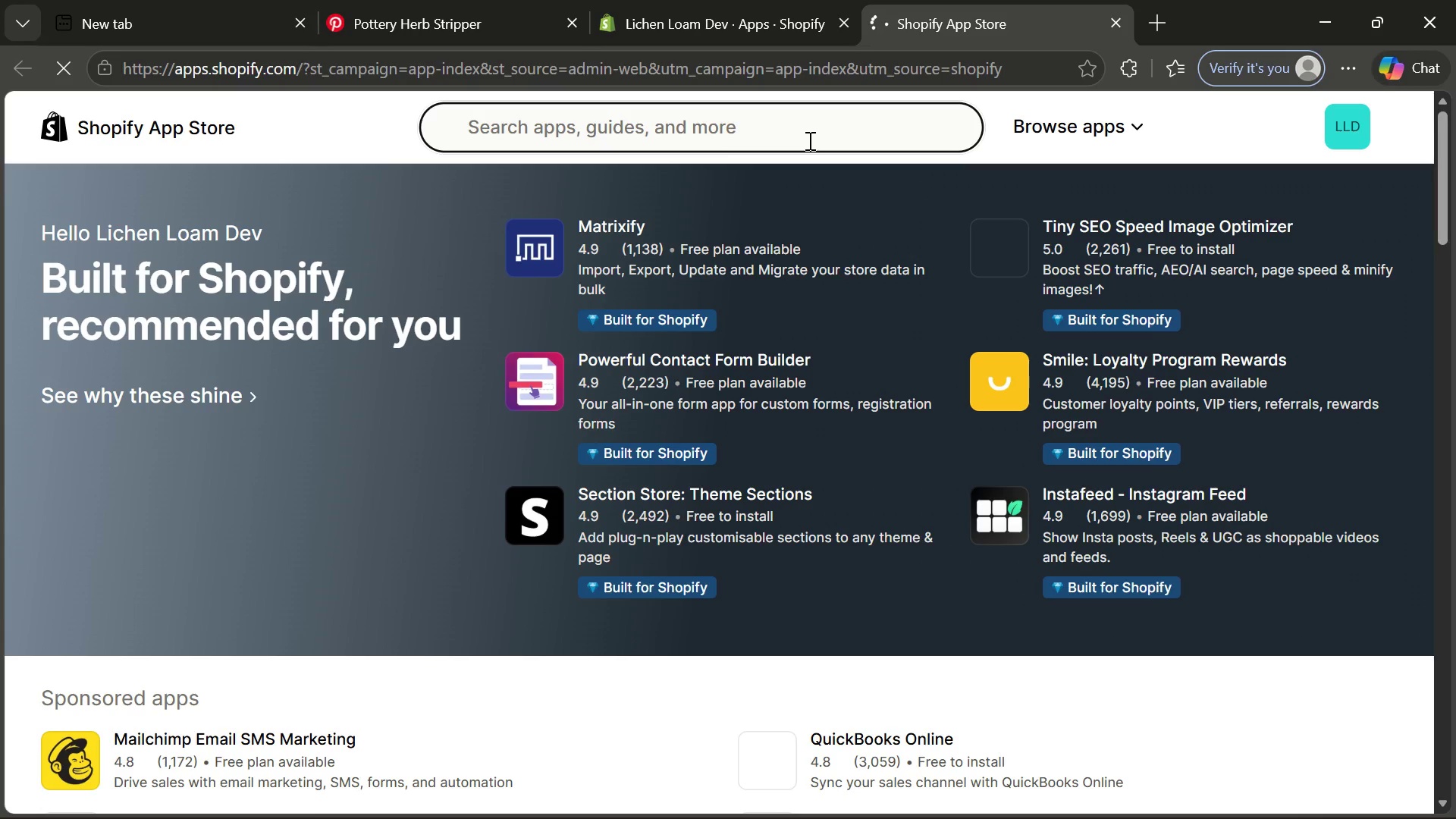 
type(order printer)
 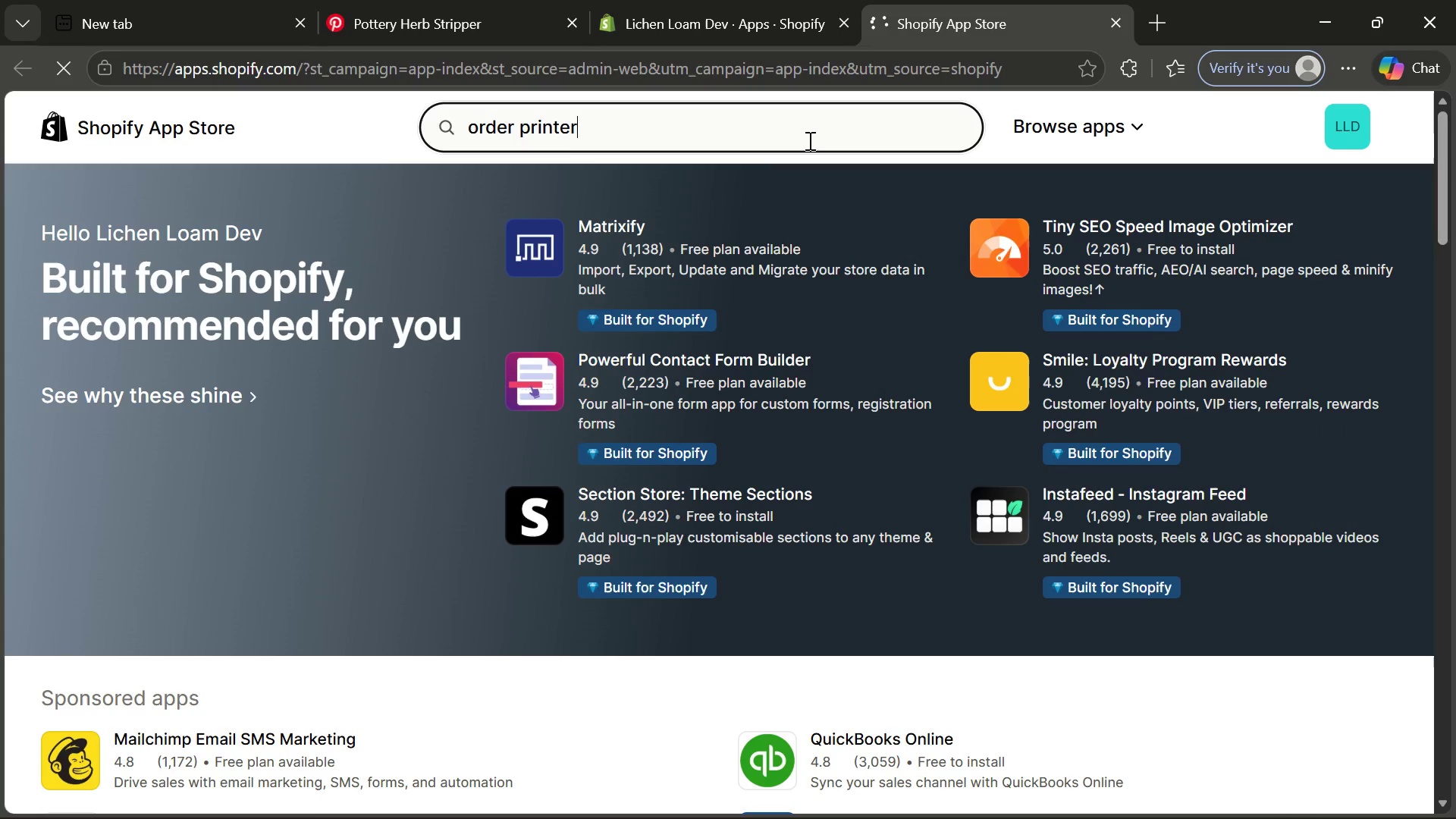 
key(Enter)
 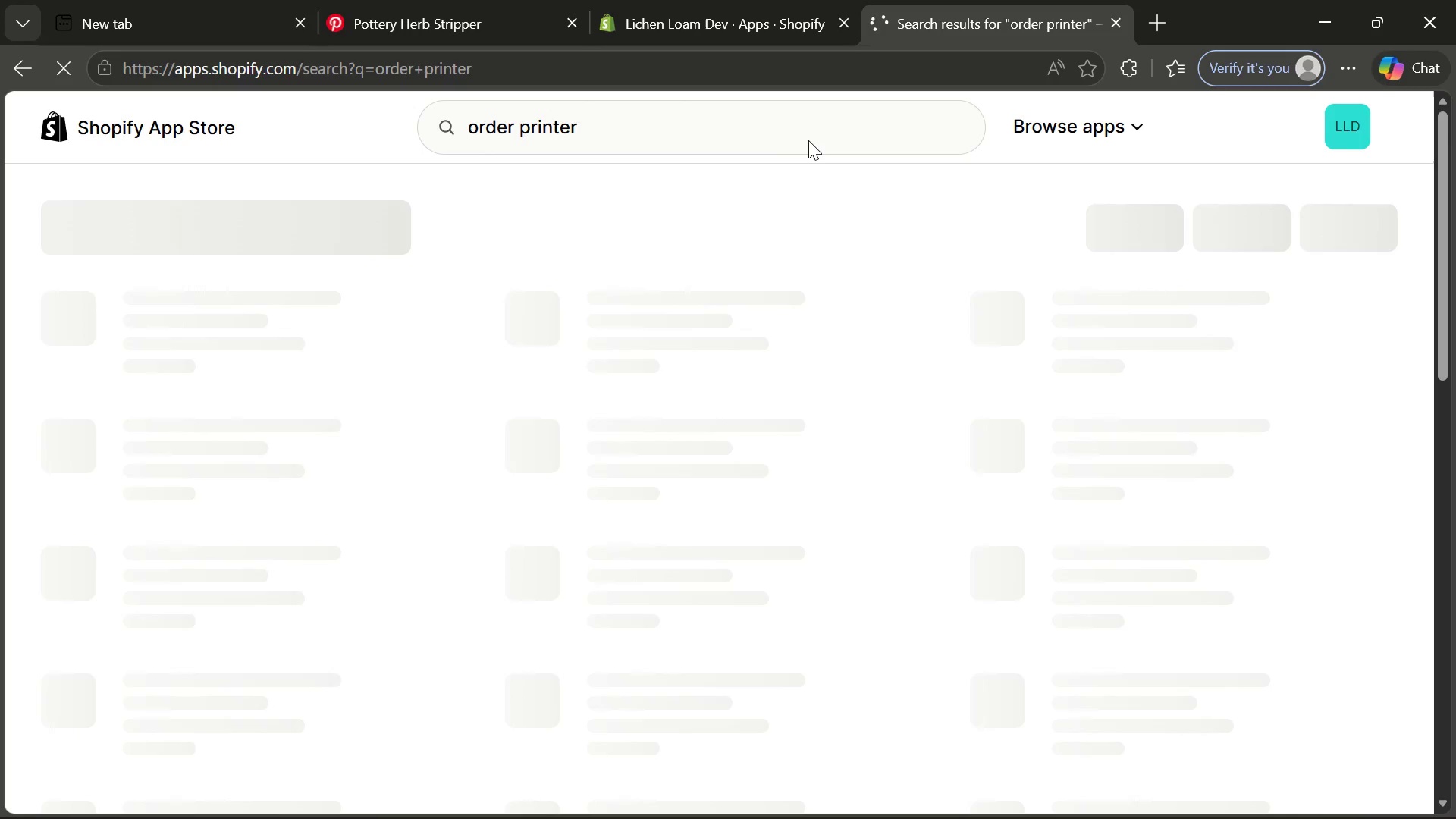 
wait(30.67)
 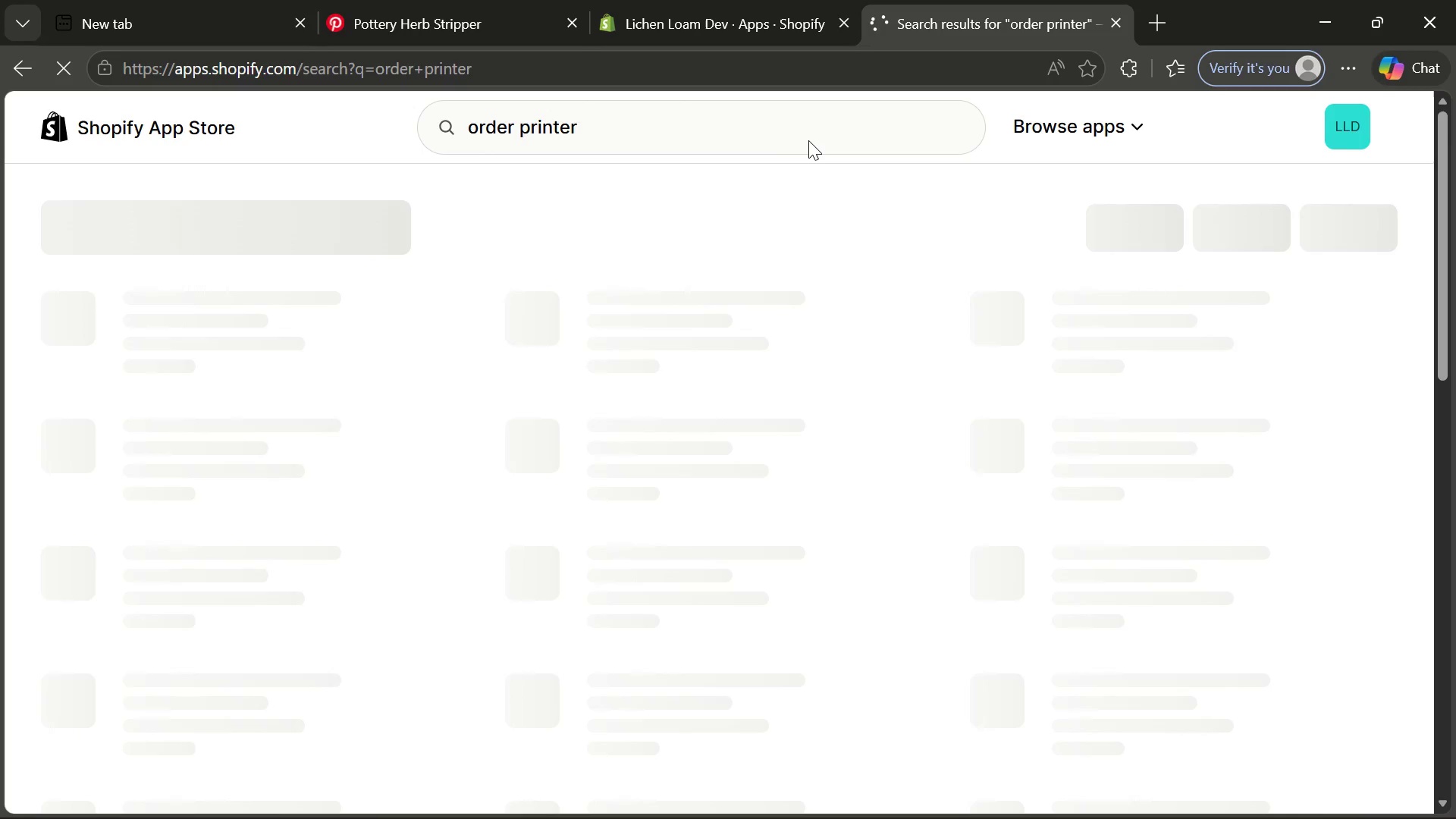 
left_click([943, 802])